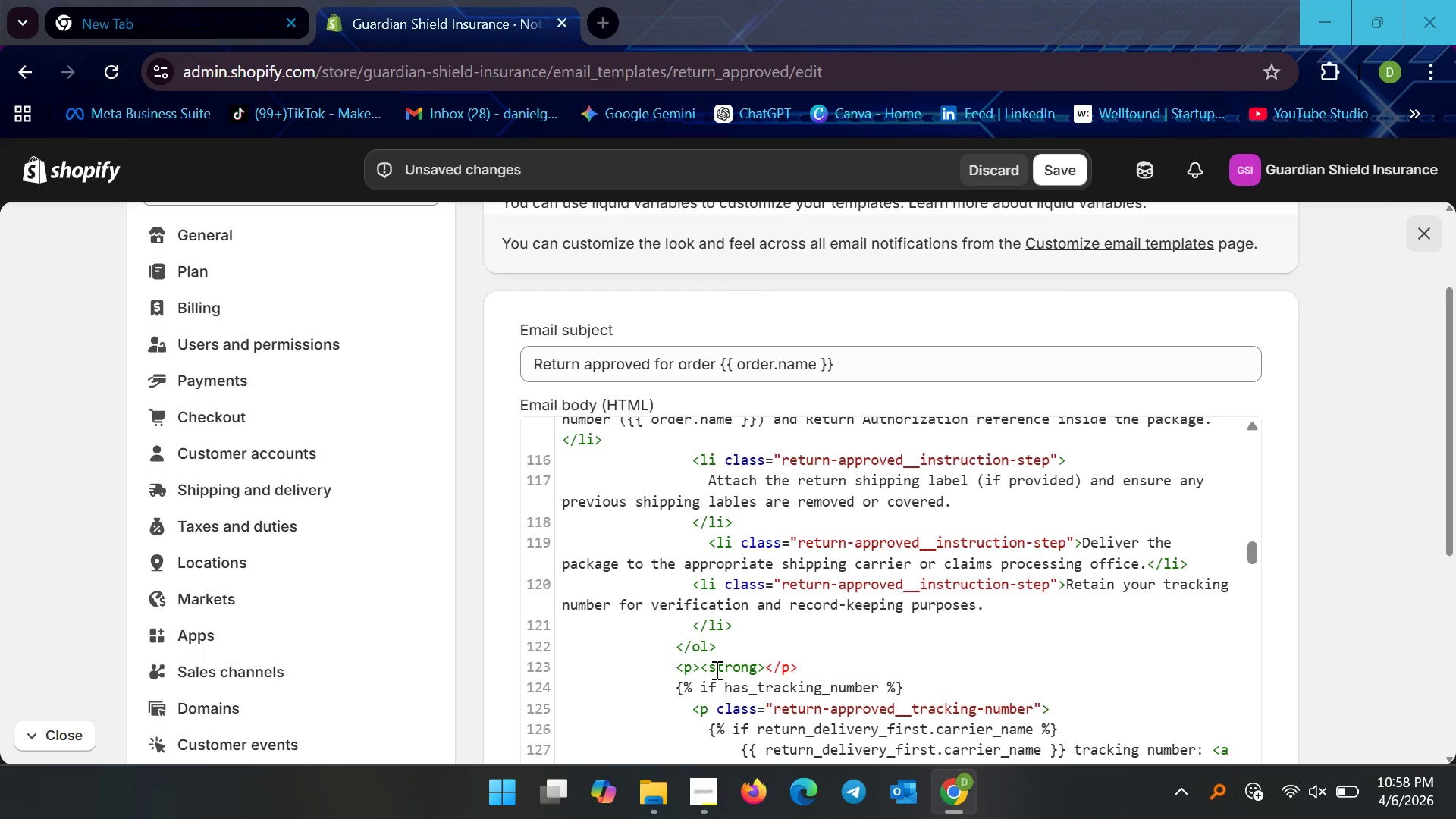 
key(ArrowLeft)
 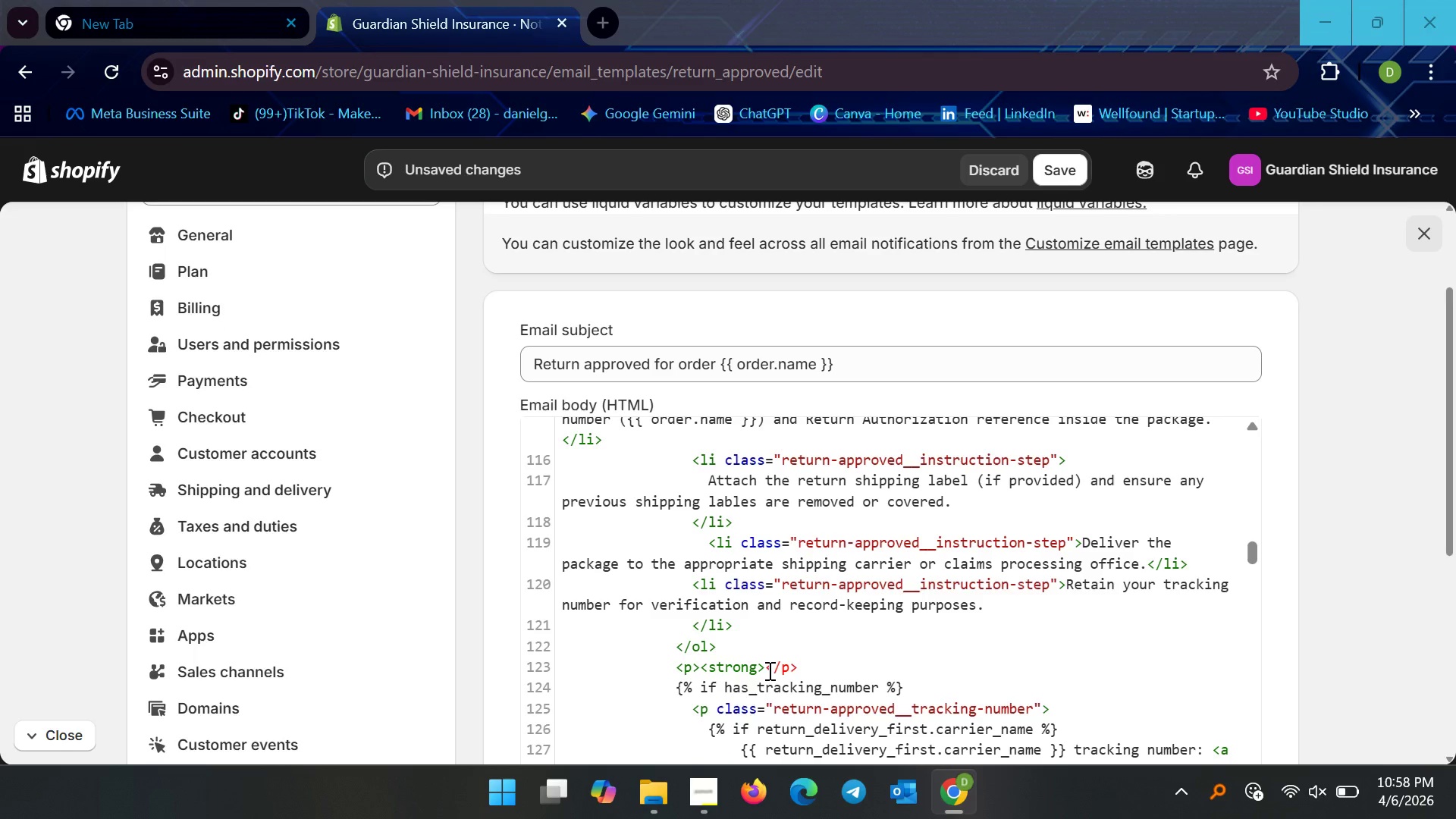 
left_click([766, 670])
 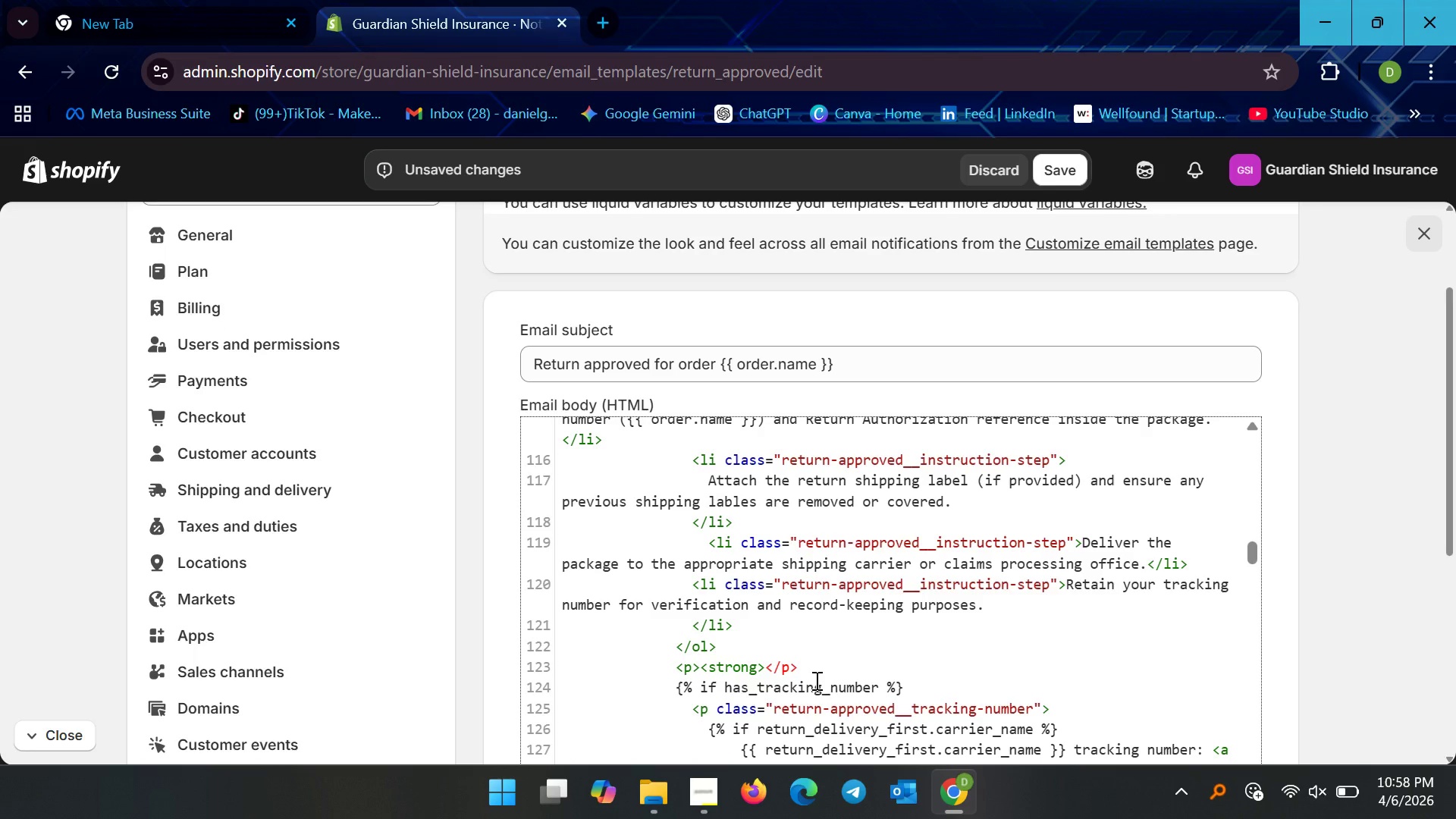 
key(Shift+ShiftRight)
 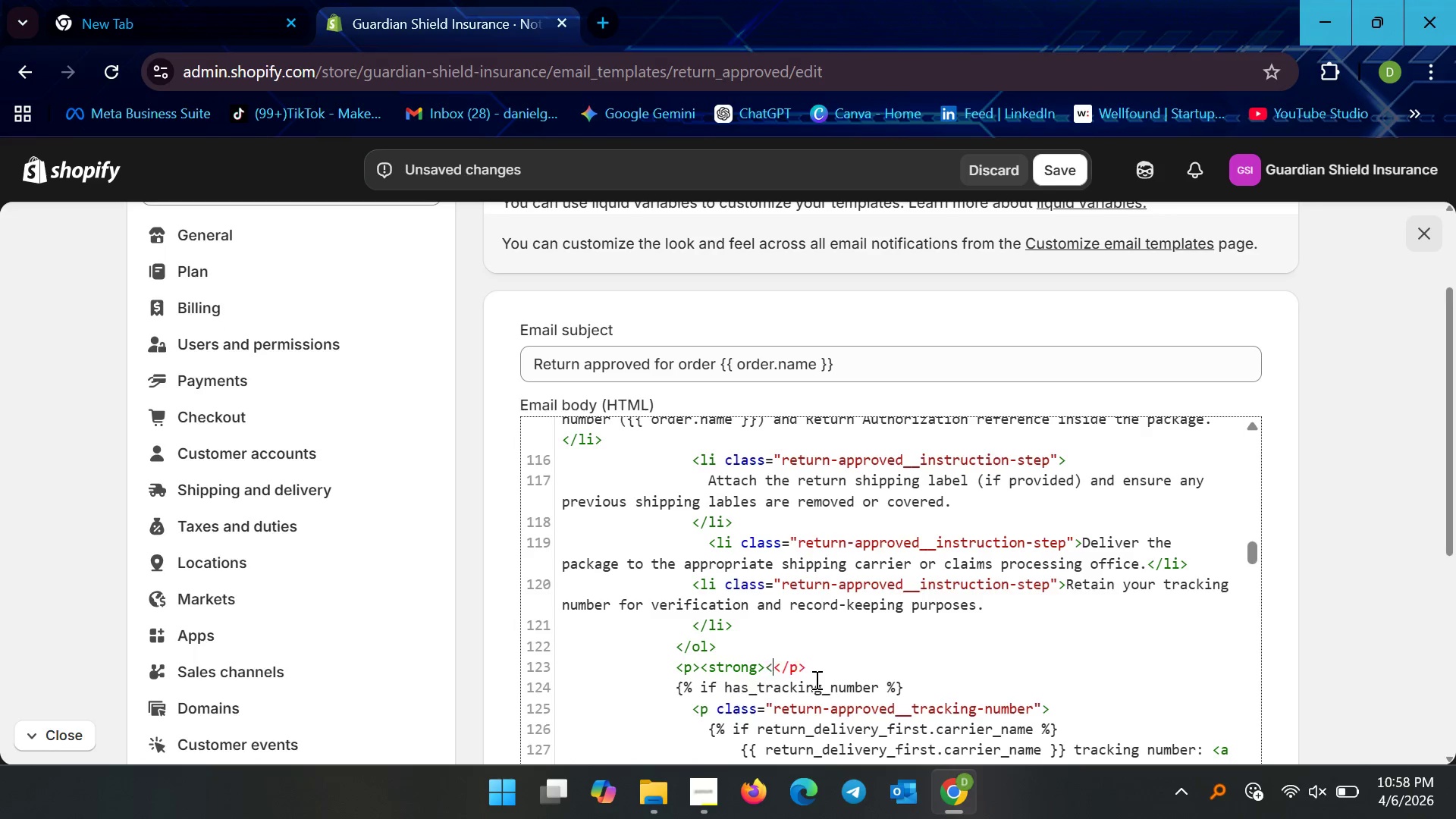 
key(Shift+Comma)
 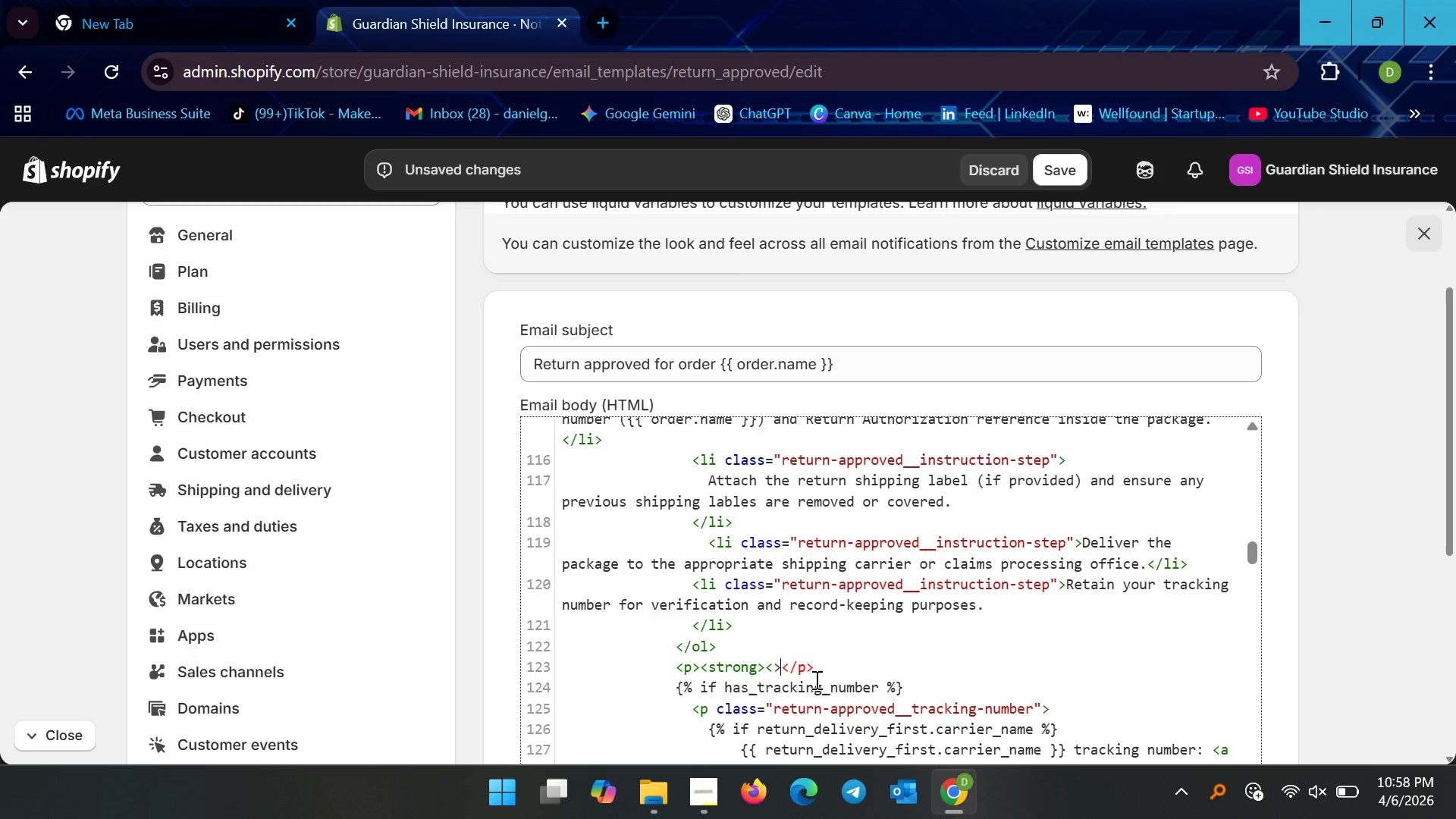 
key(Shift+Period)
 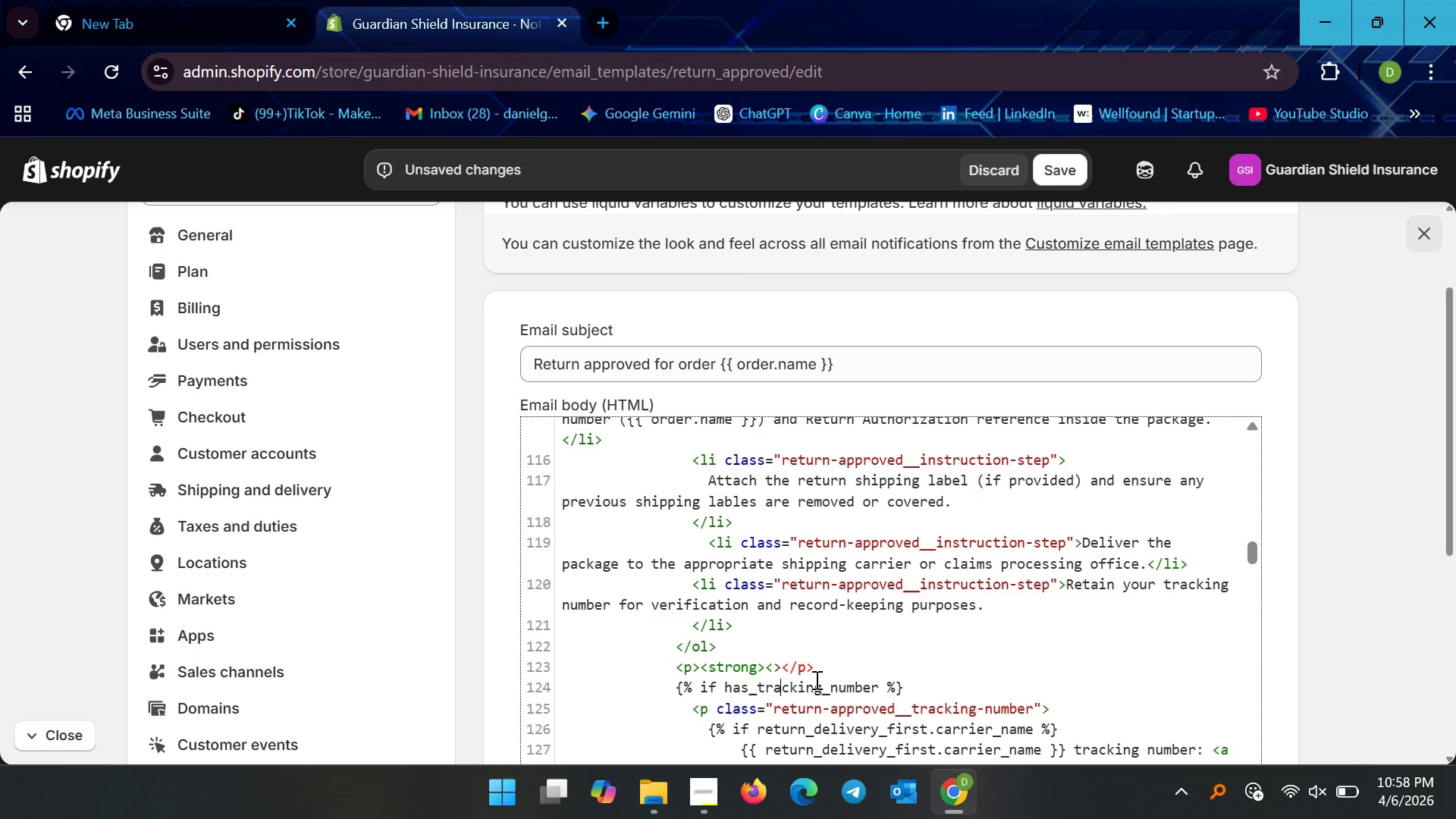 
key(ArrowDown)
 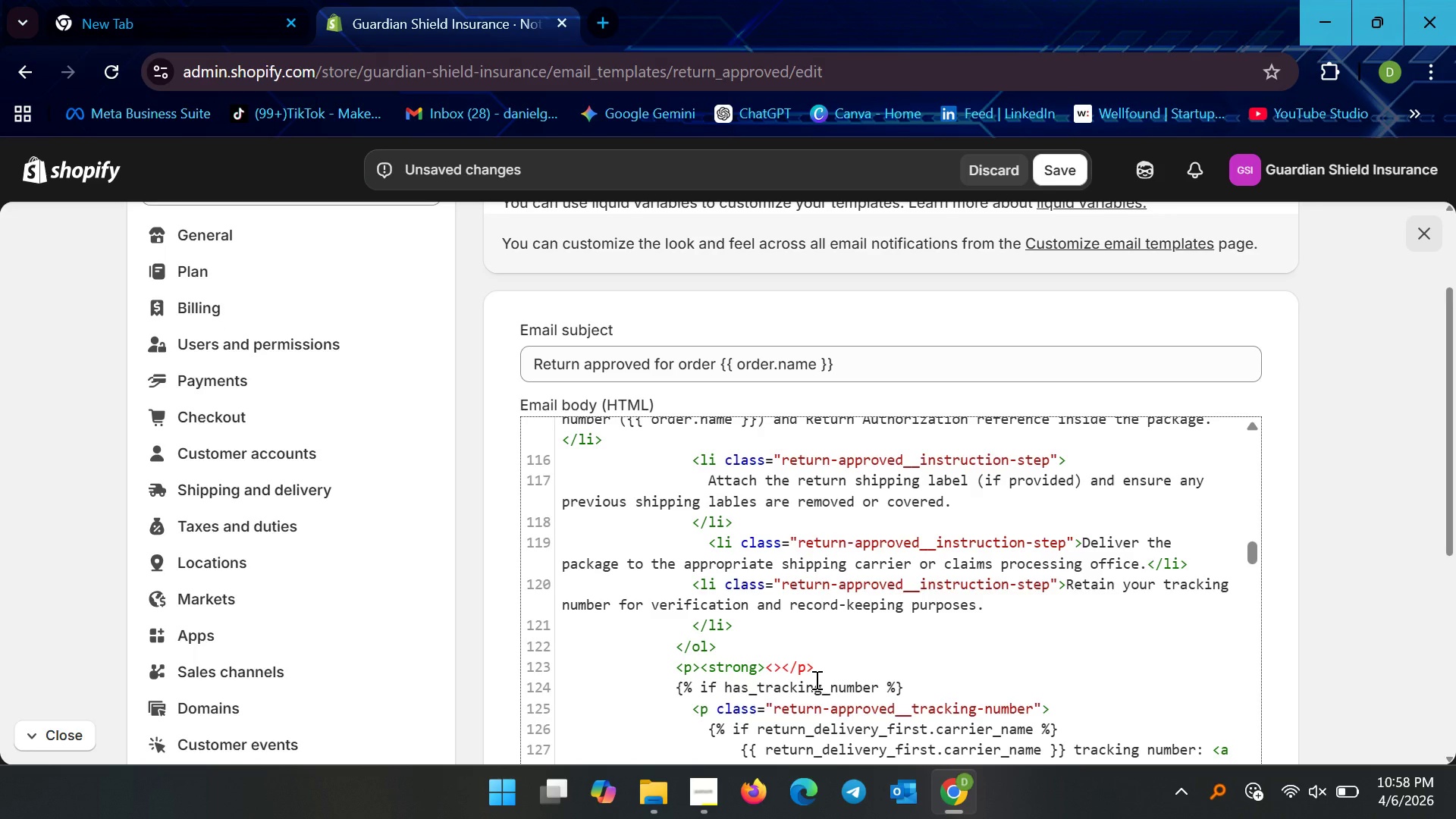 
key(ArrowUp)
 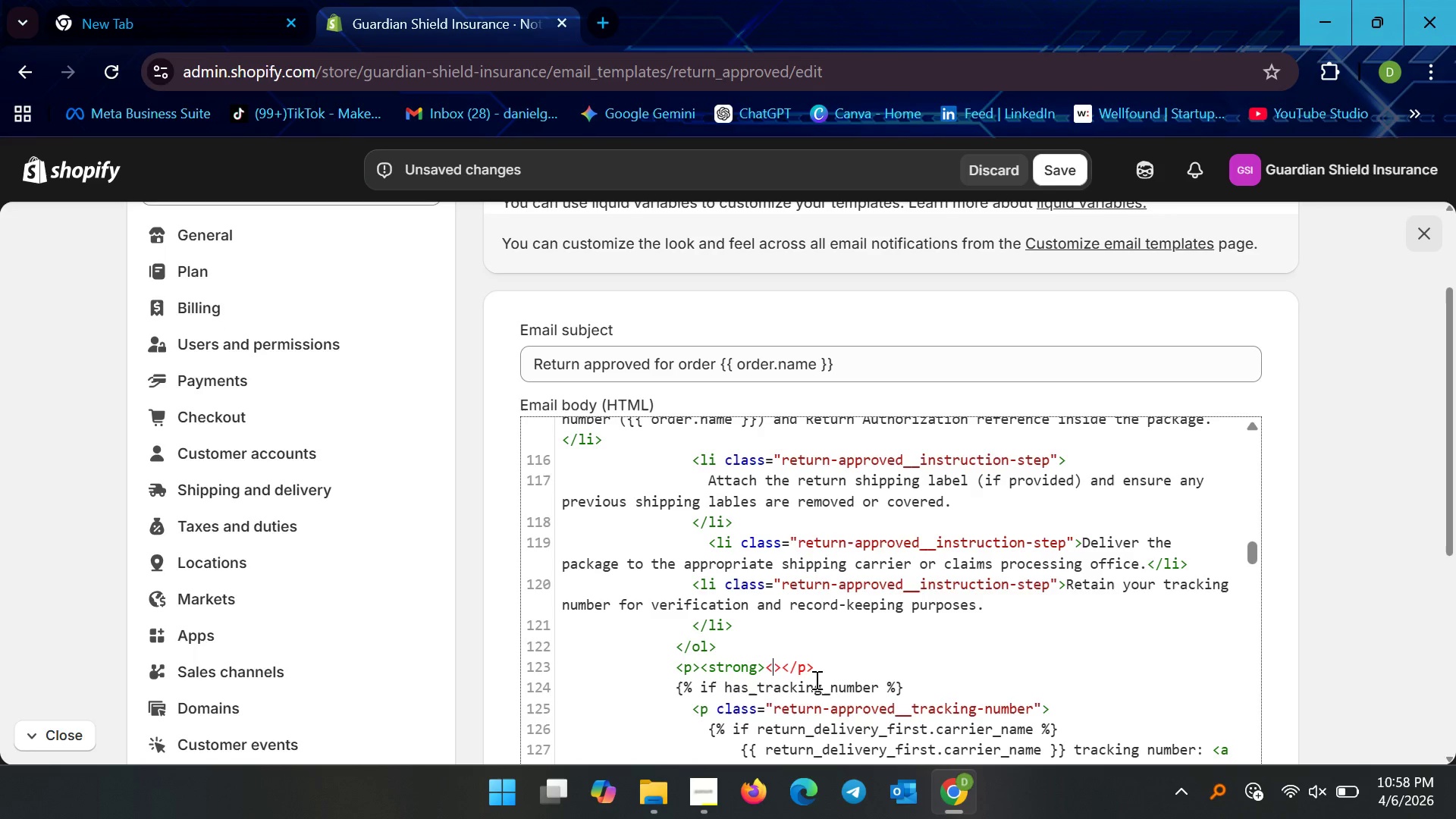 
key(ArrowLeft)
 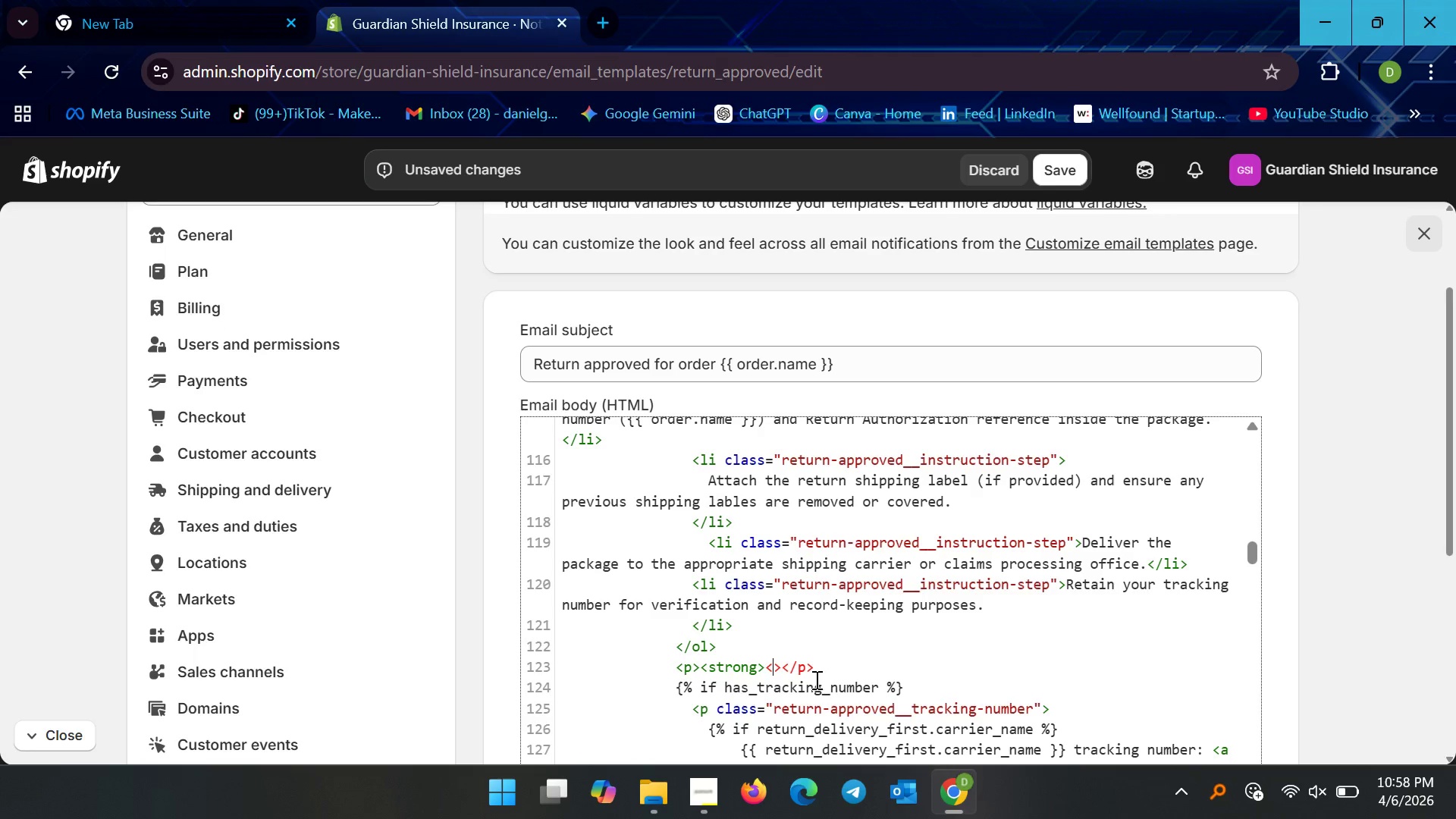 
type(/strong)
 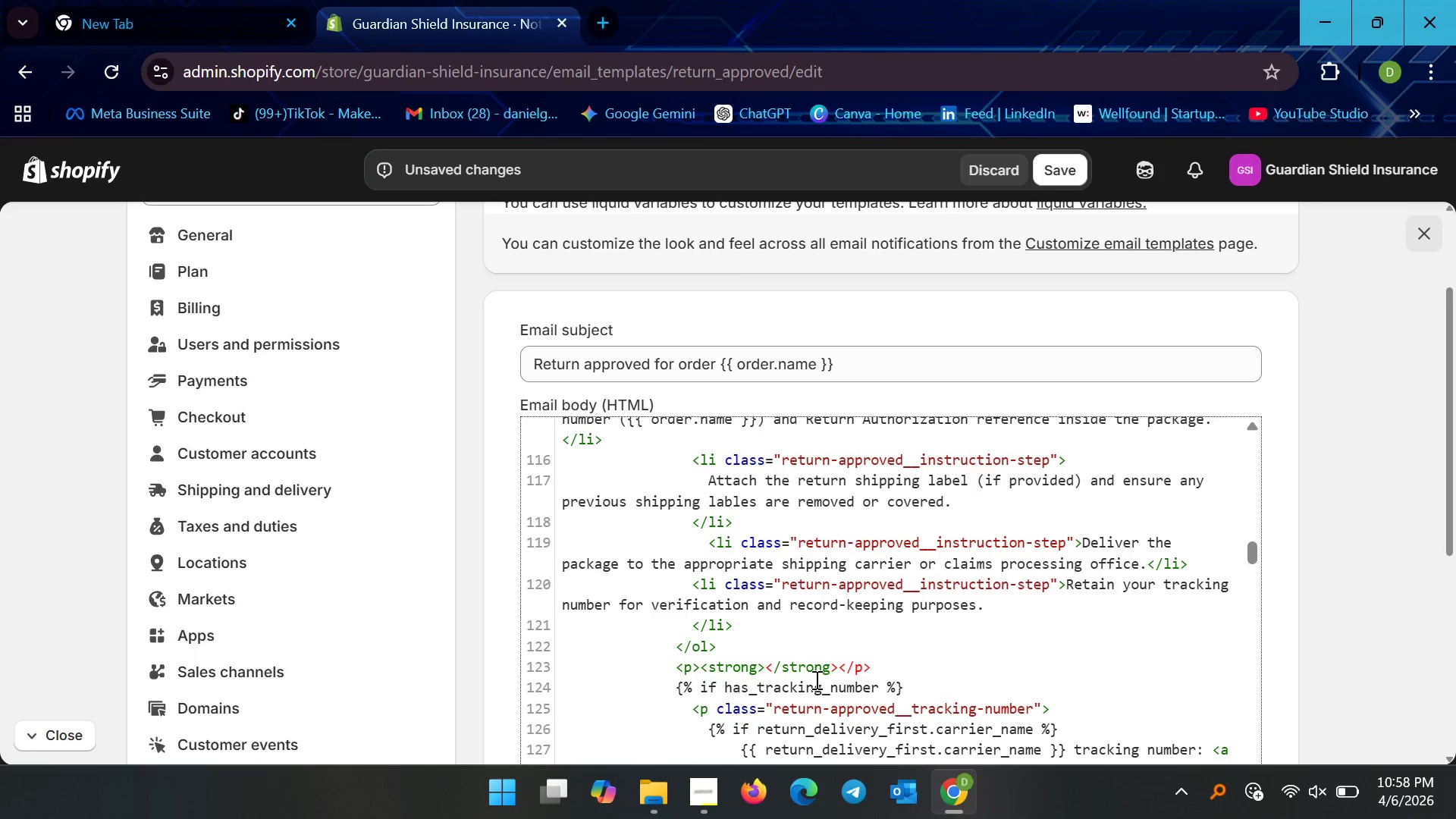 
key(ArrowLeft)
 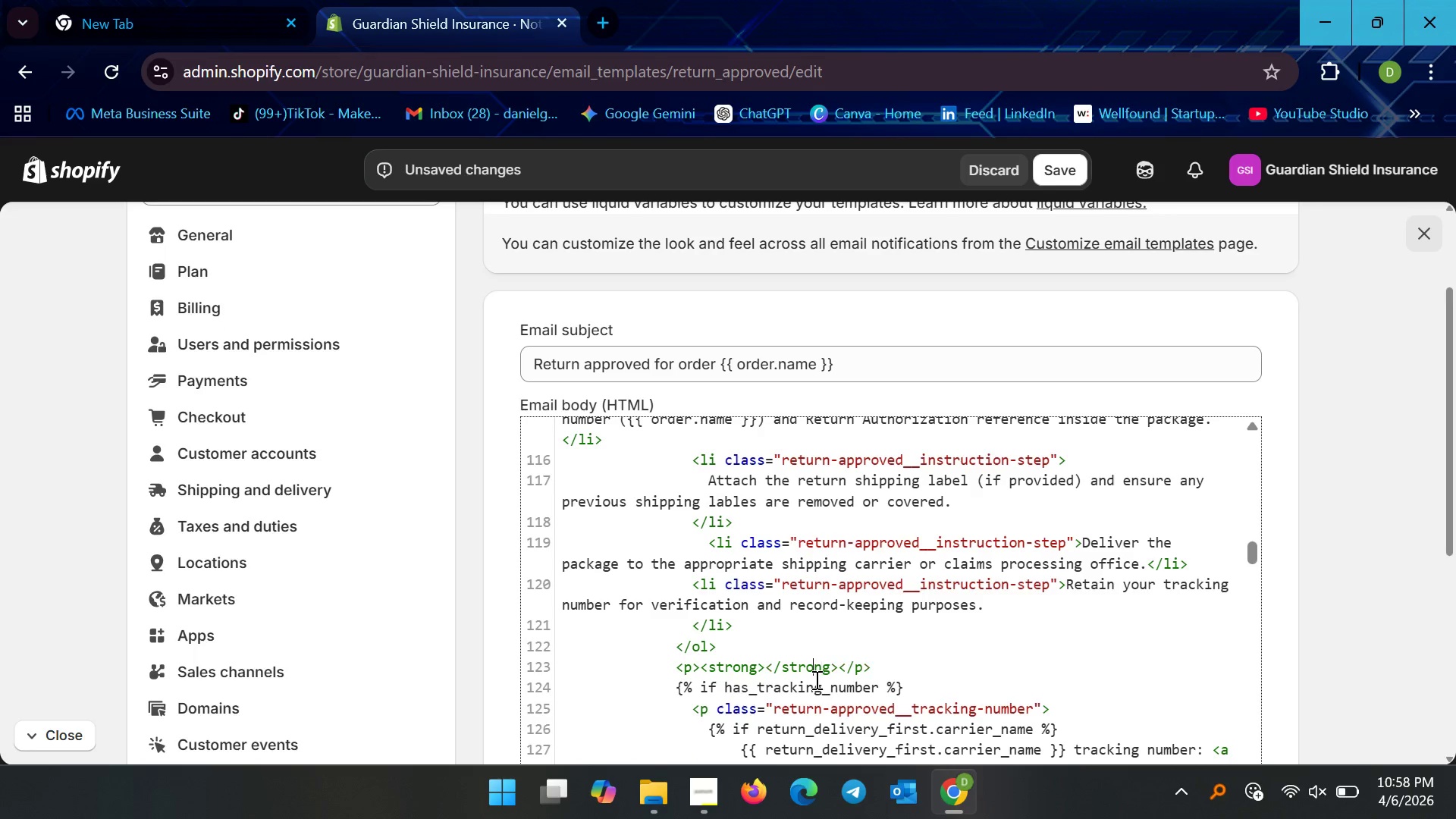 
key(ArrowLeft)
 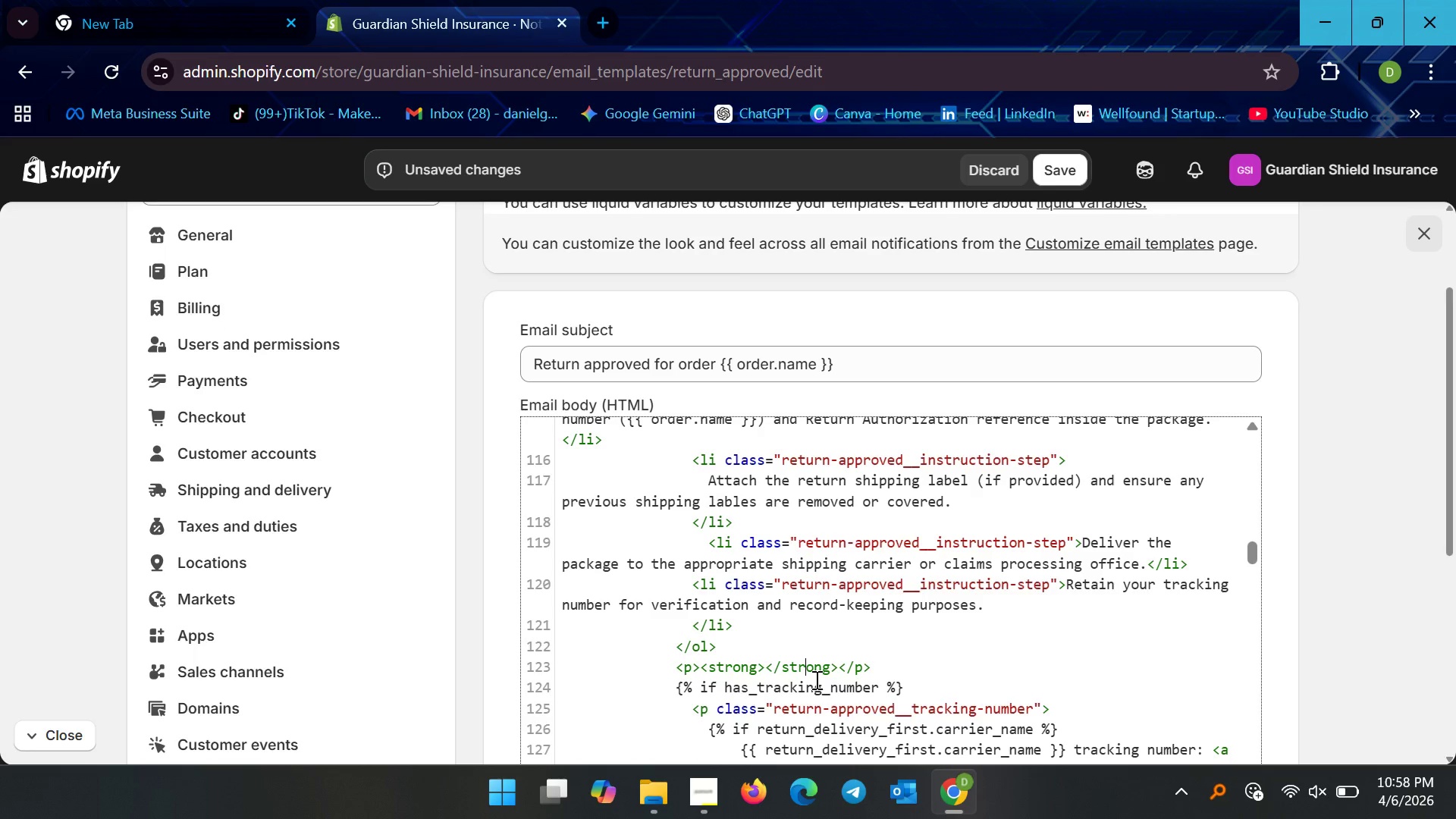 
key(ArrowLeft)
 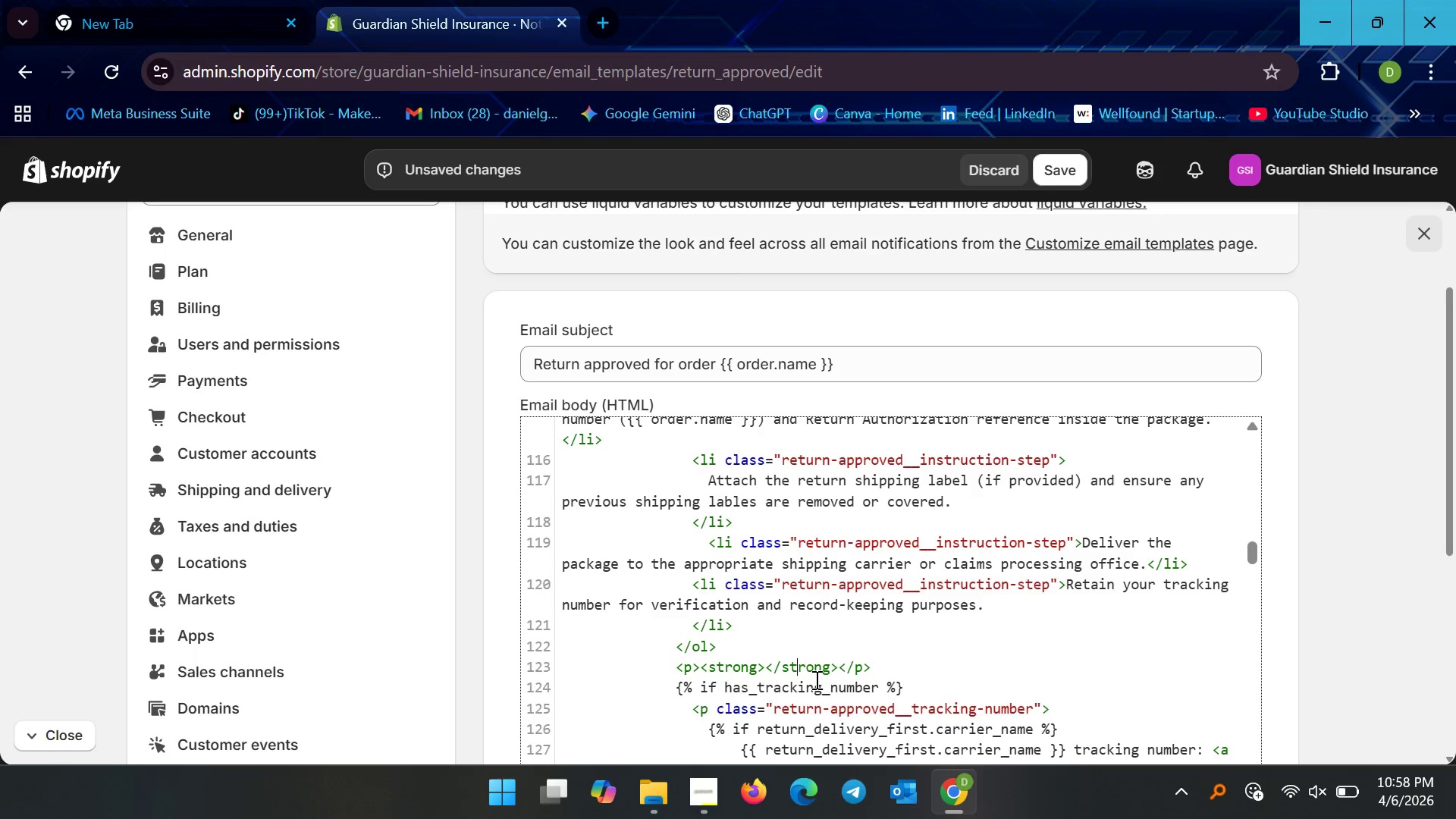 
key(ArrowLeft)
 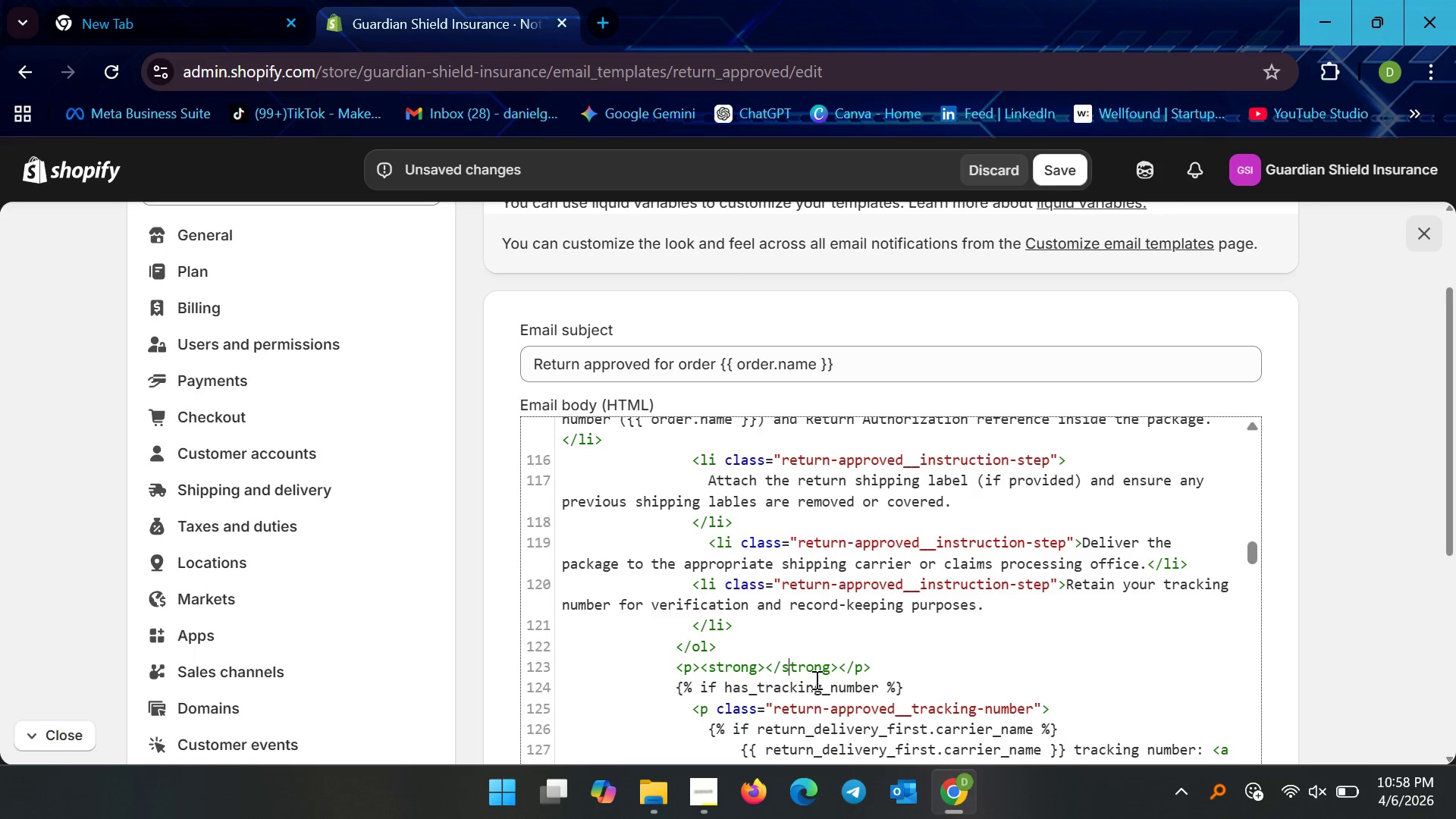 
key(ArrowLeft)
 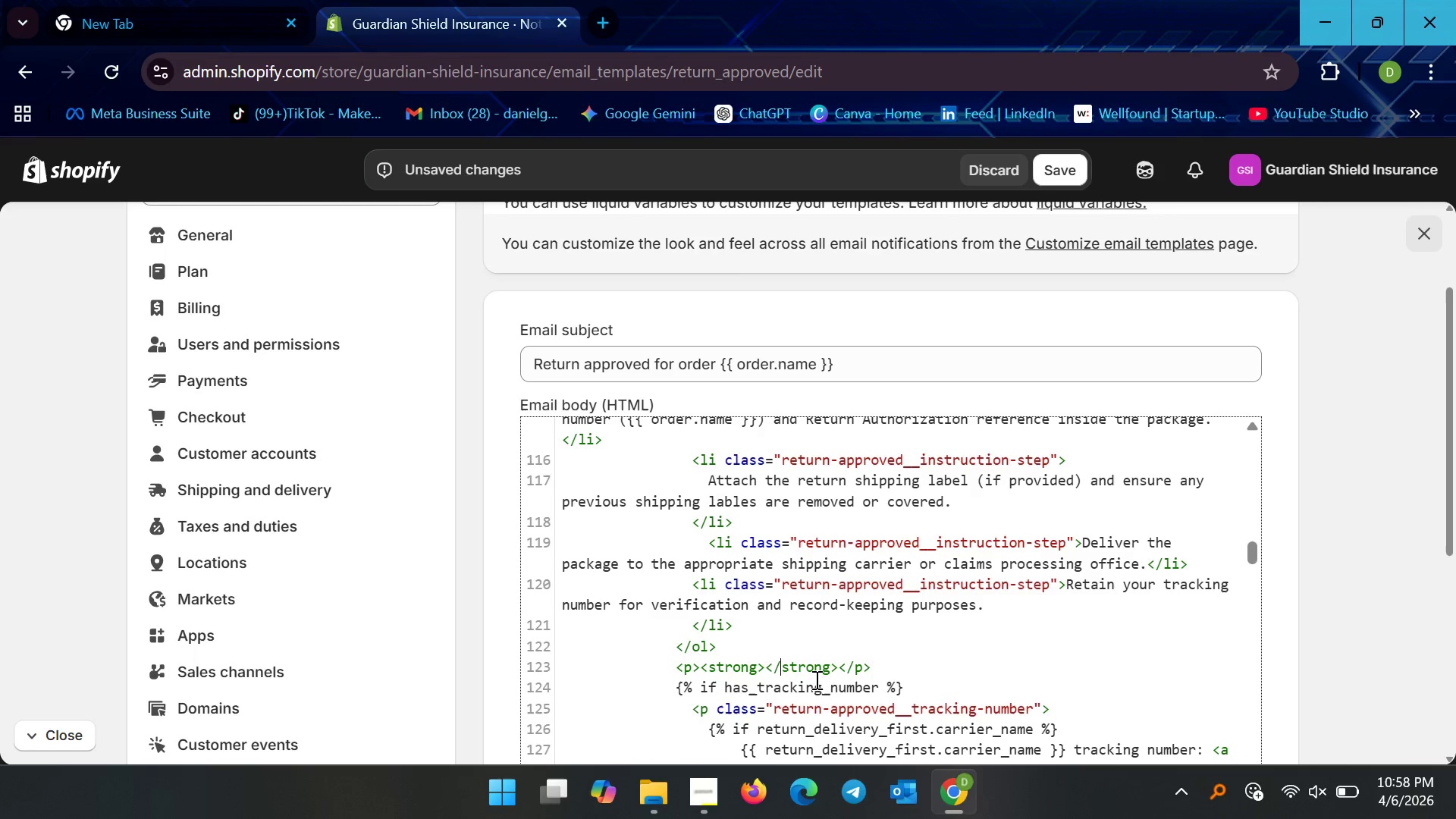 
key(ArrowLeft)
 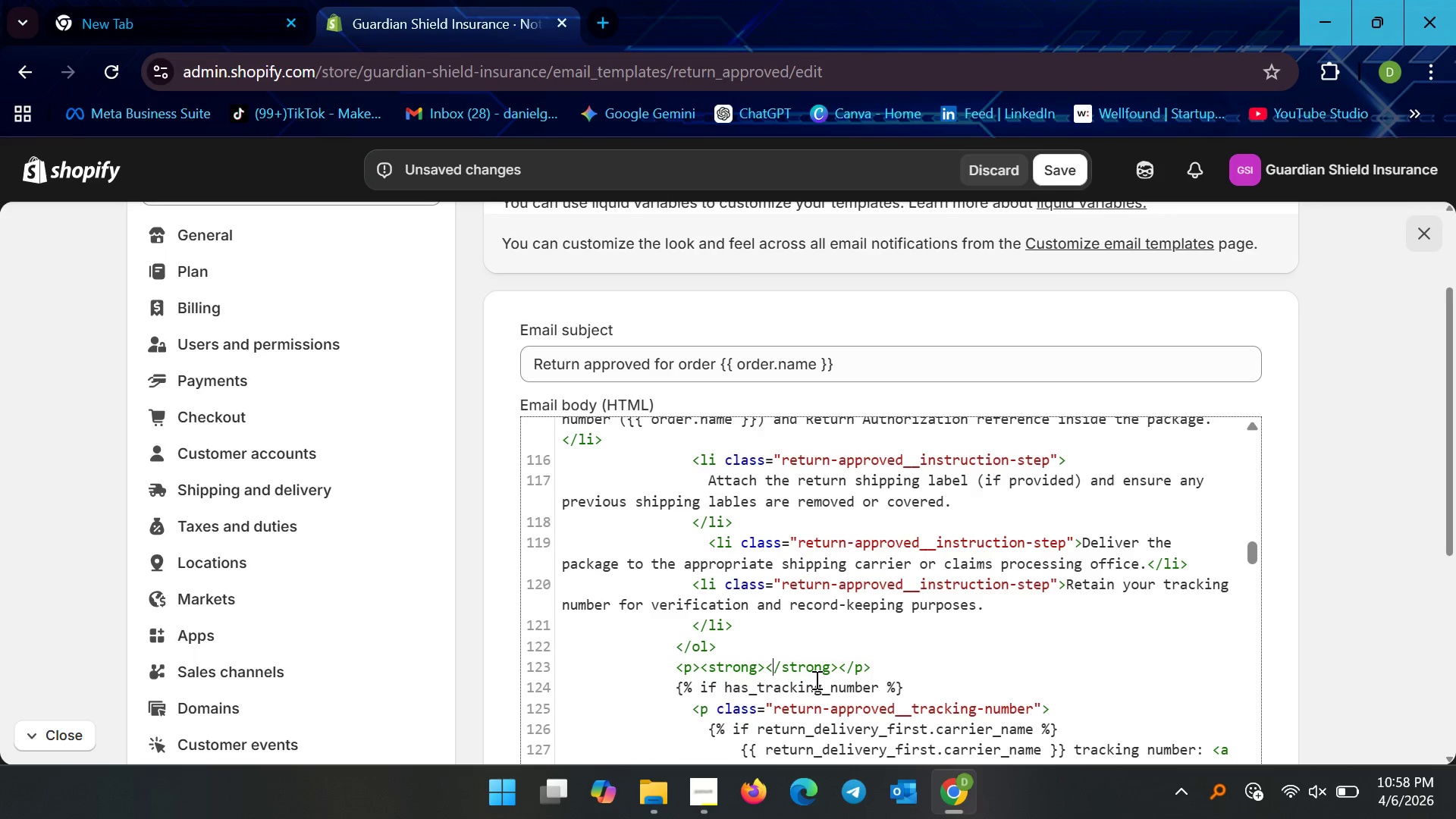 
key(ArrowLeft)
 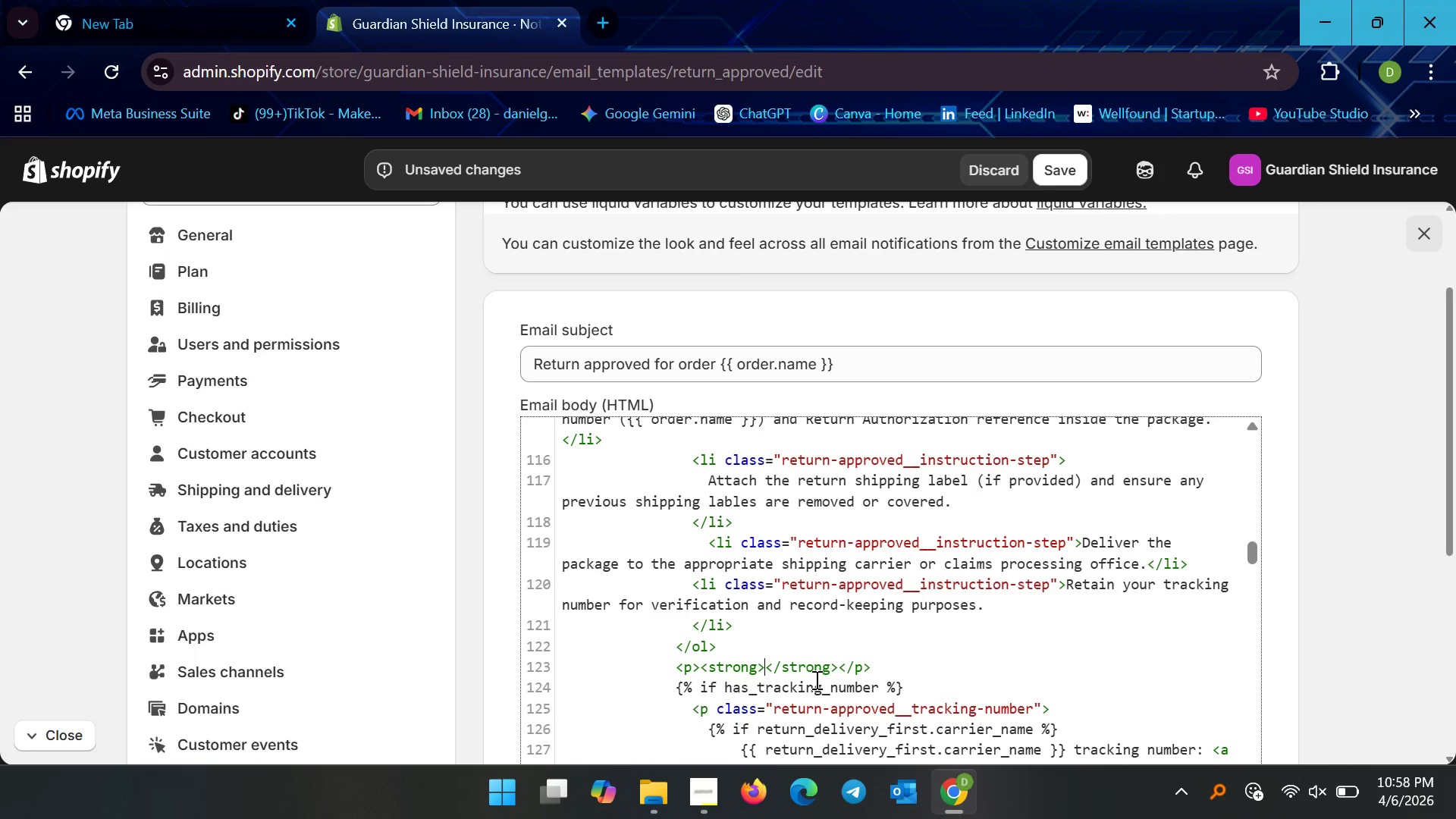 
key(ArrowLeft)
 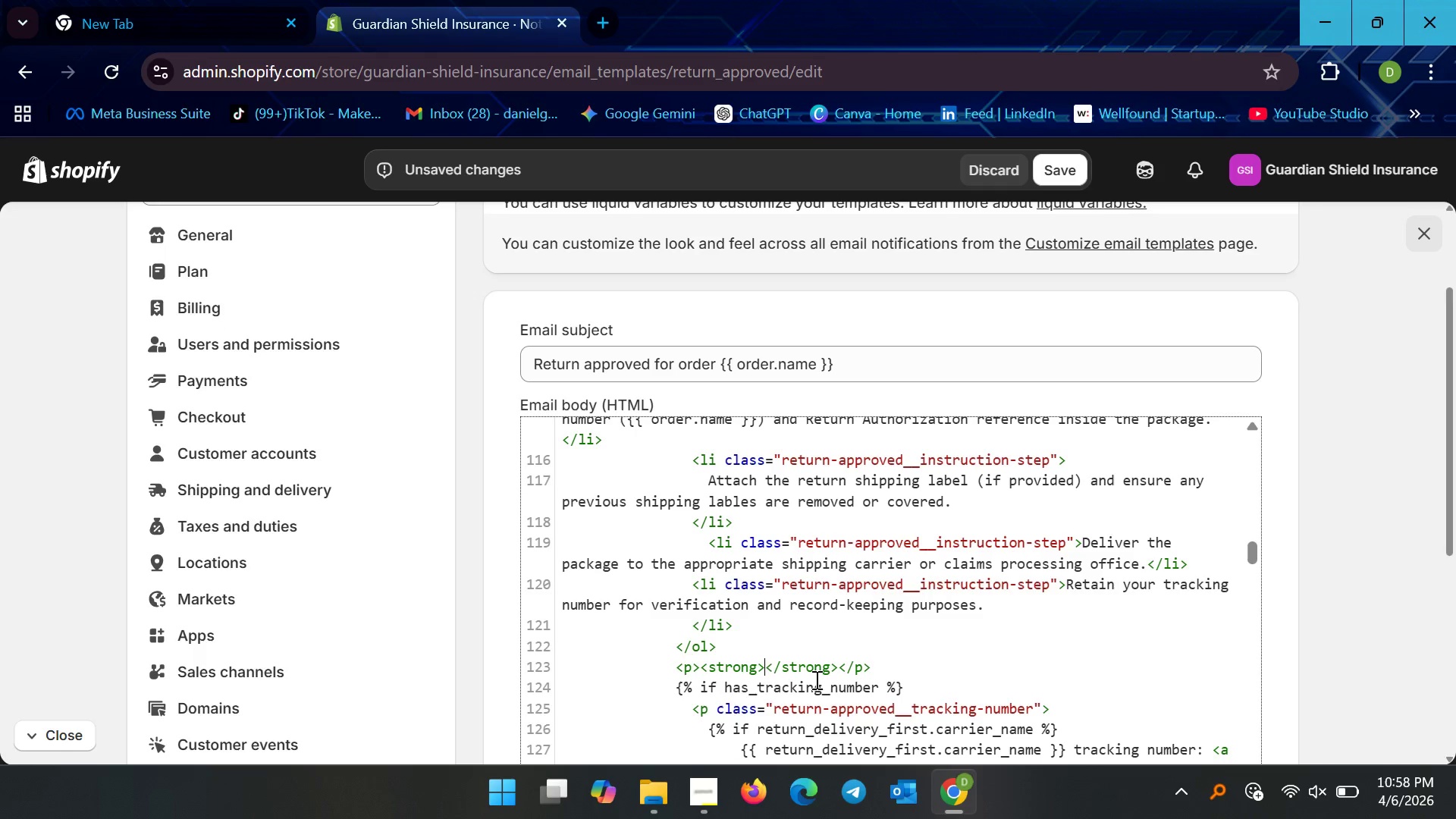 
type(Important:)
 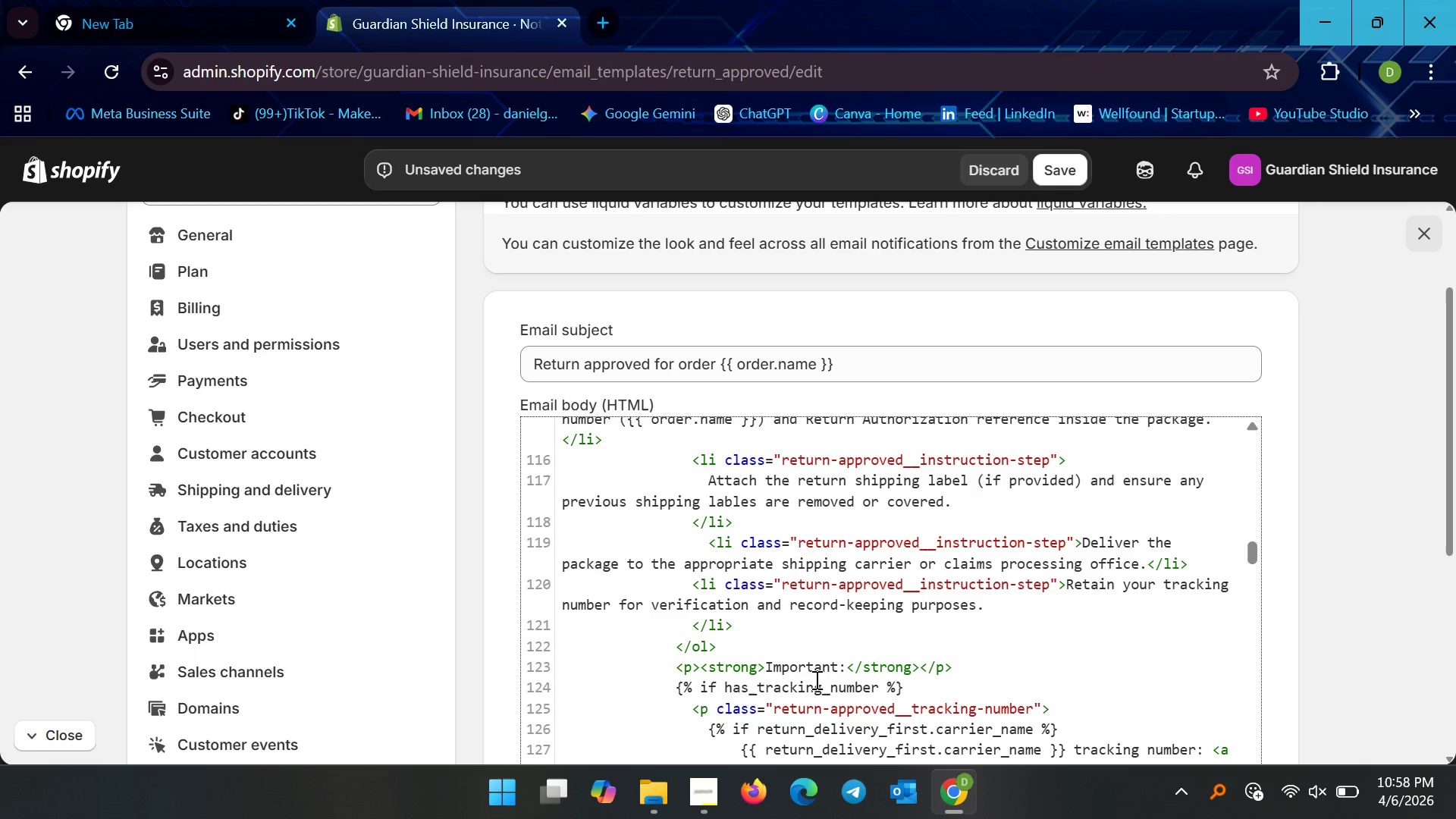 
wait(5.14)
 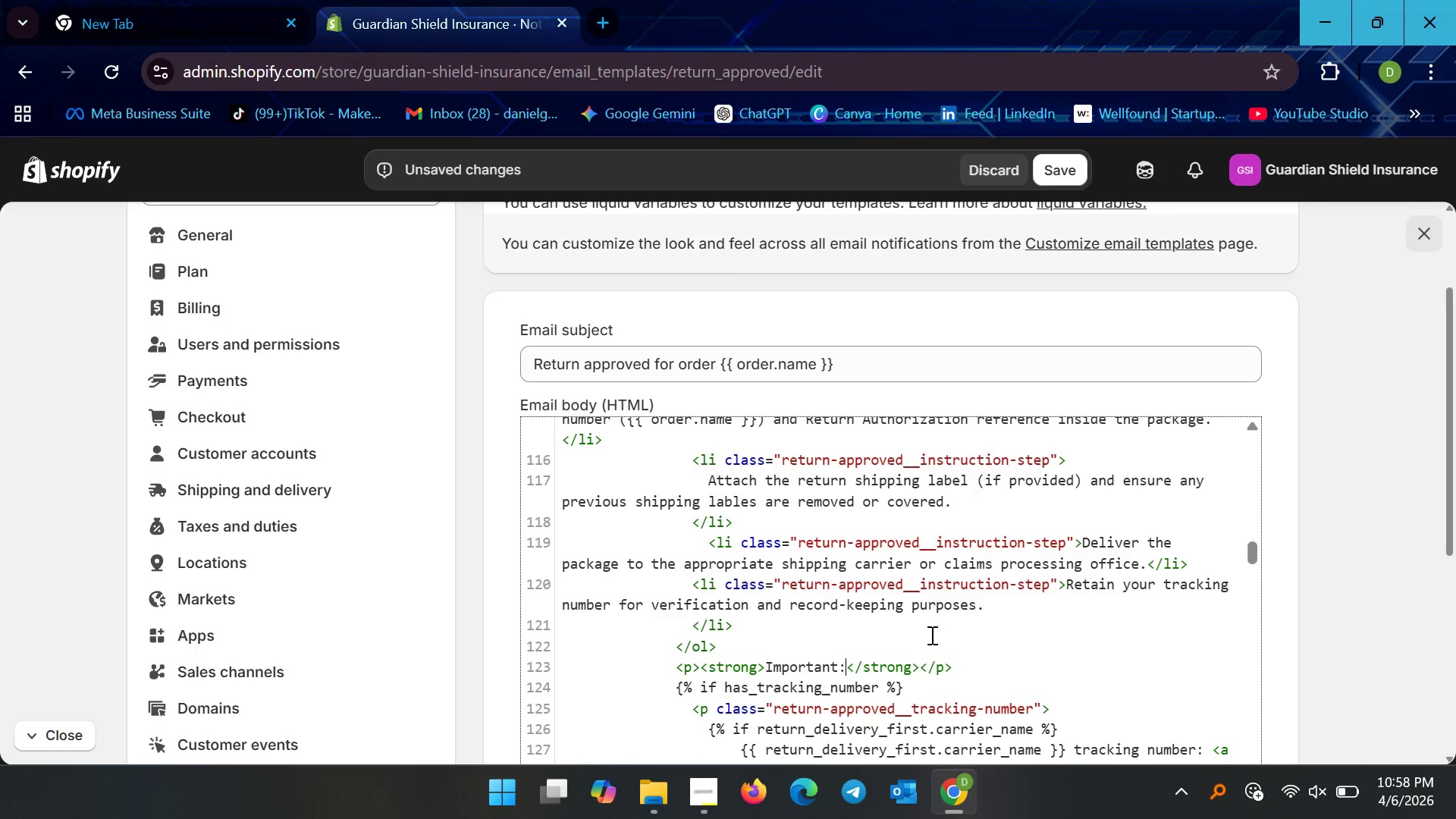 
type( Items with broken tame)
key(Backspace)
type(per-evident seals, )
 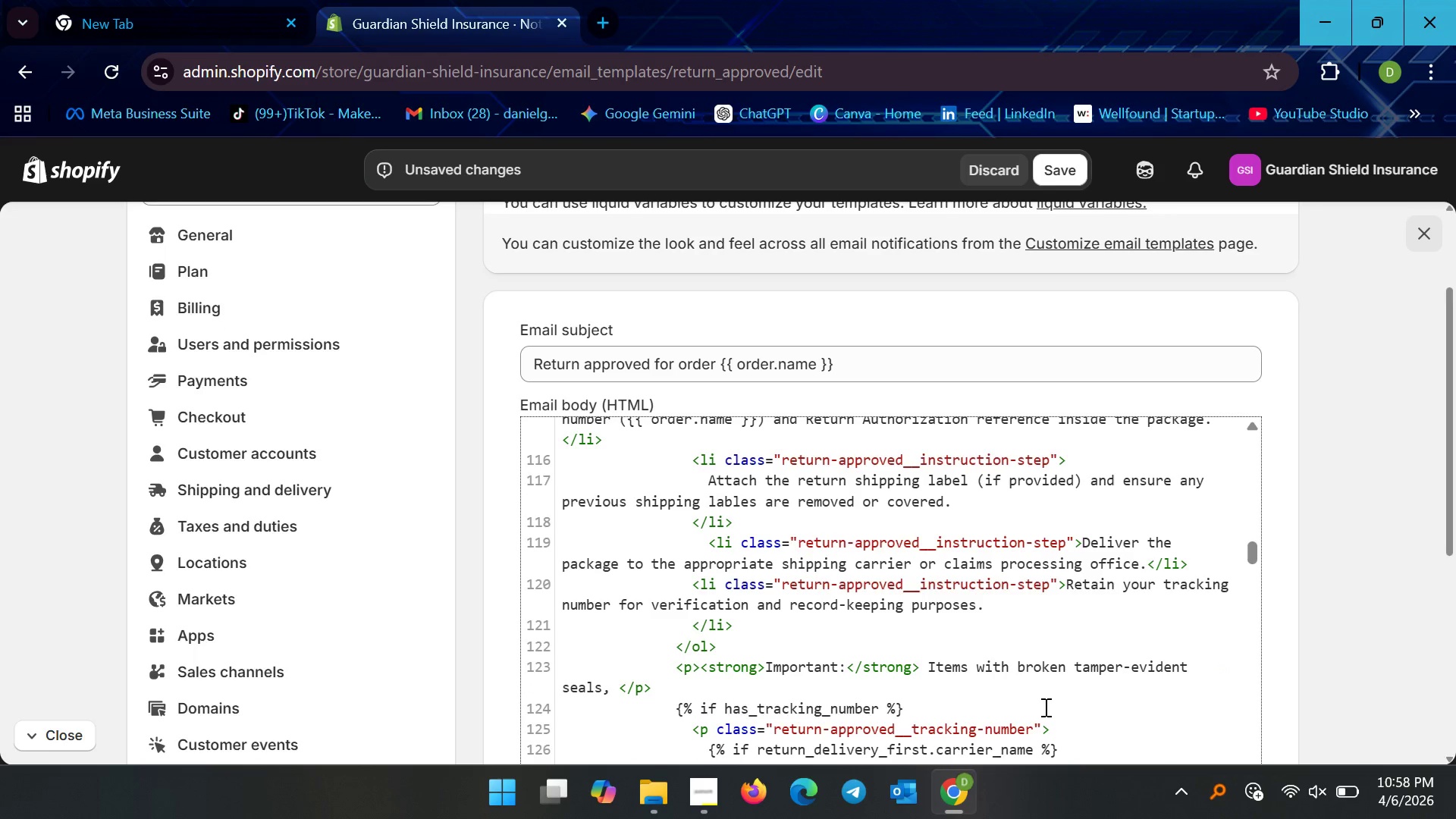 
type(signs of use, or missing components will not be eligible for refund under Guardian Shield cp)
key(Backspace)
type(ompliance policy.)
 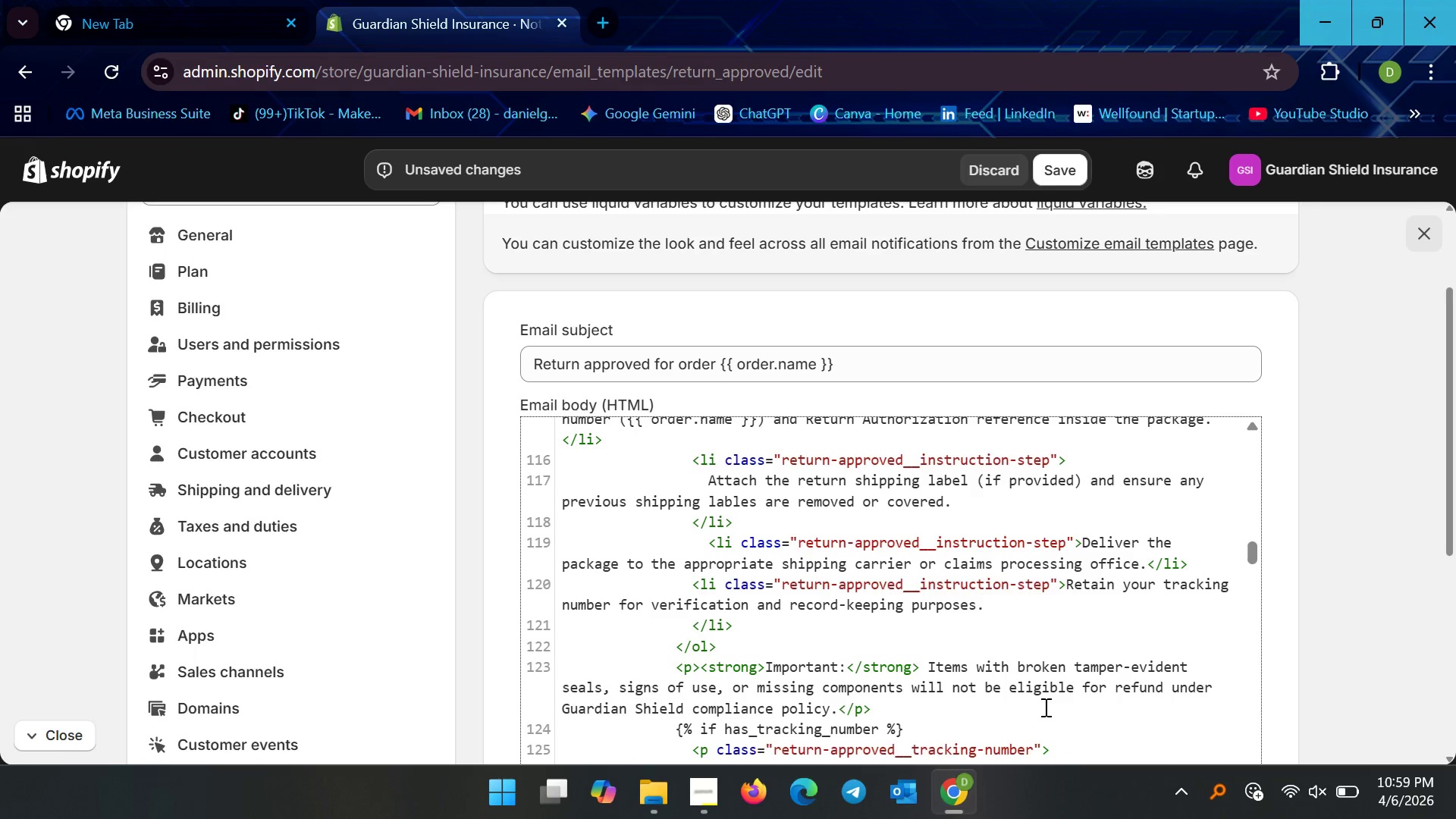 
left_click([1042, 639])
 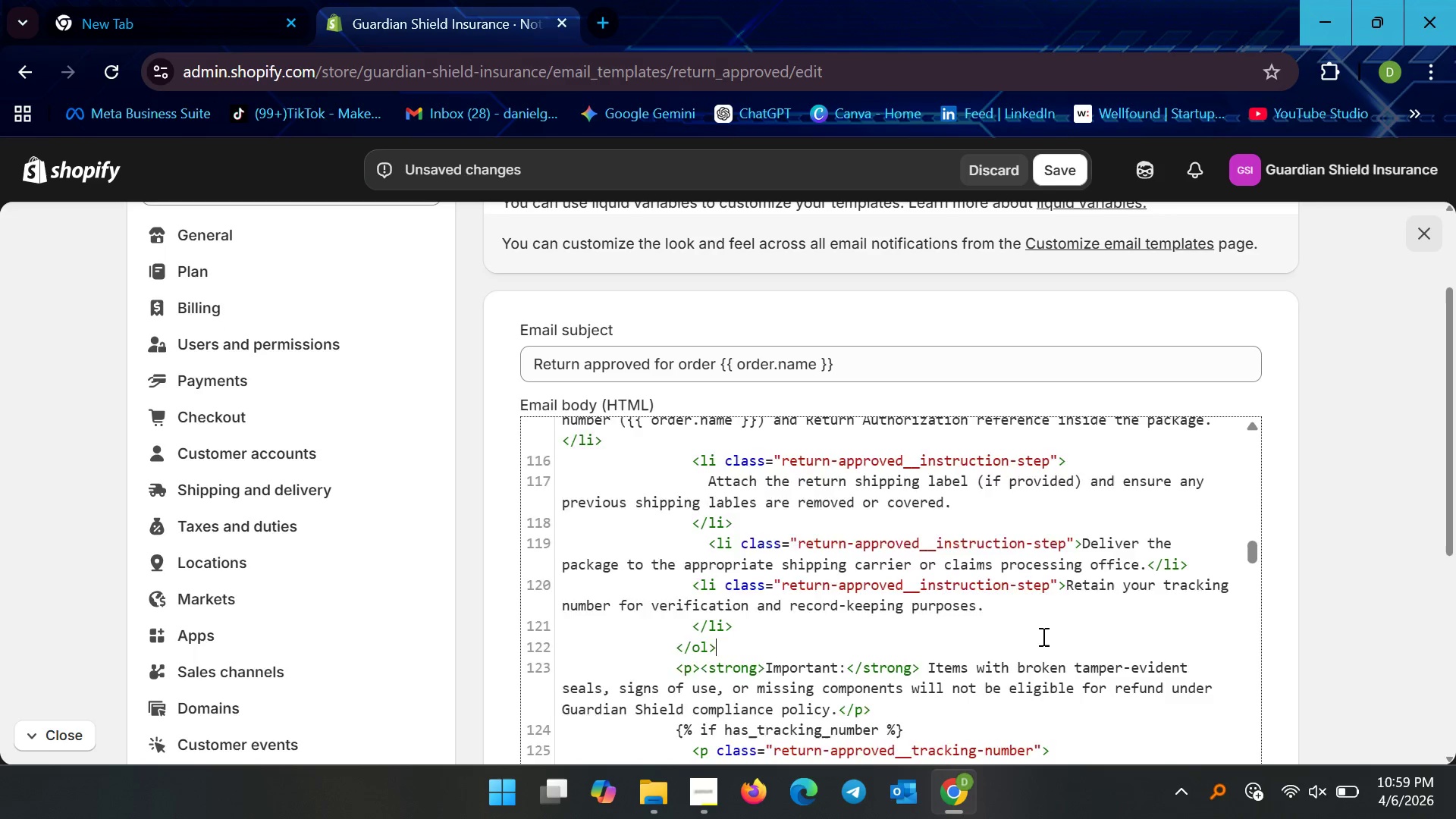 
scroll: coordinate [1206, 324], scroll_direction: up, amount: 16.0
 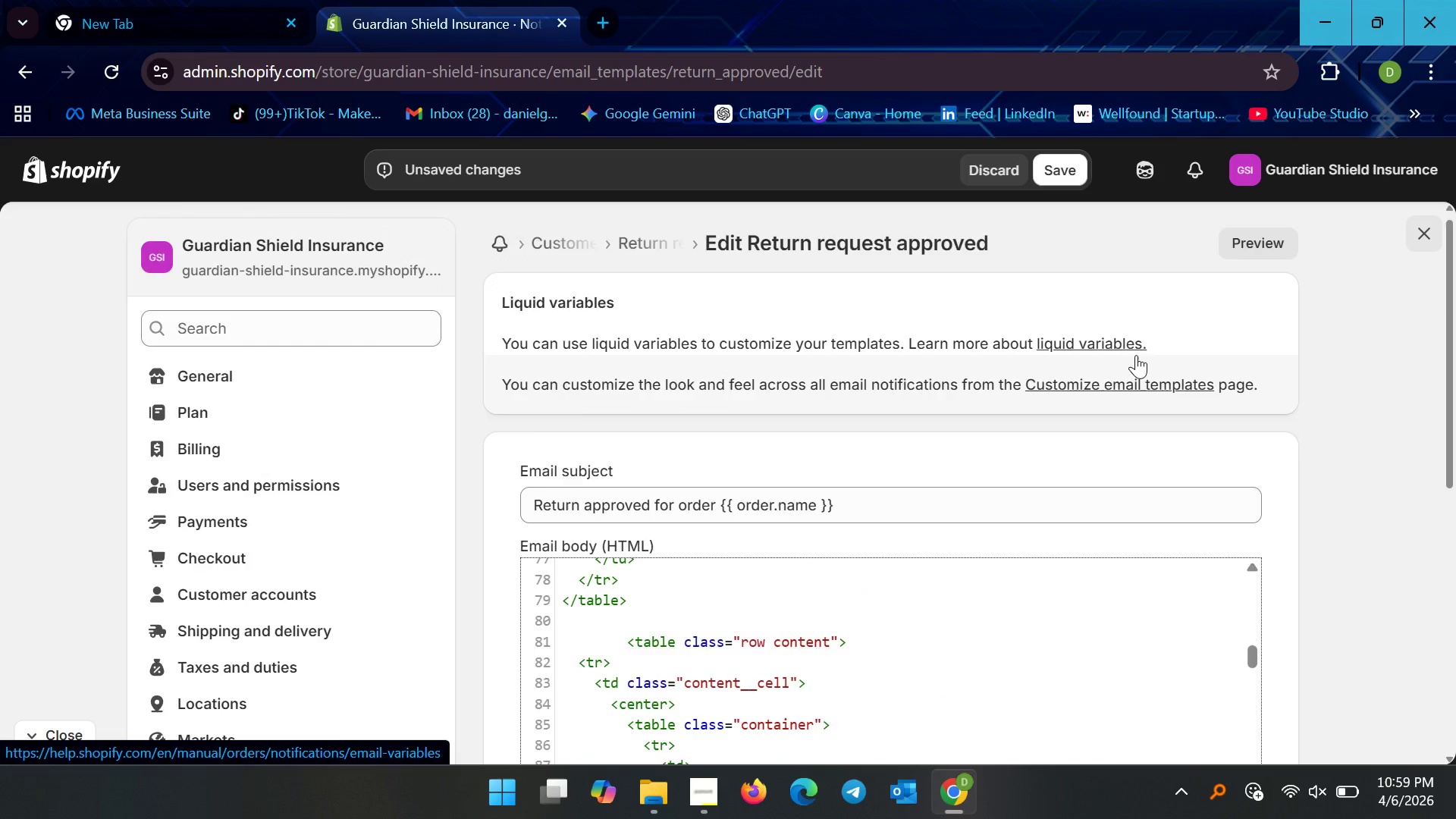 
scroll: coordinate [1136, 355], scroll_direction: down, amount: 13.0
 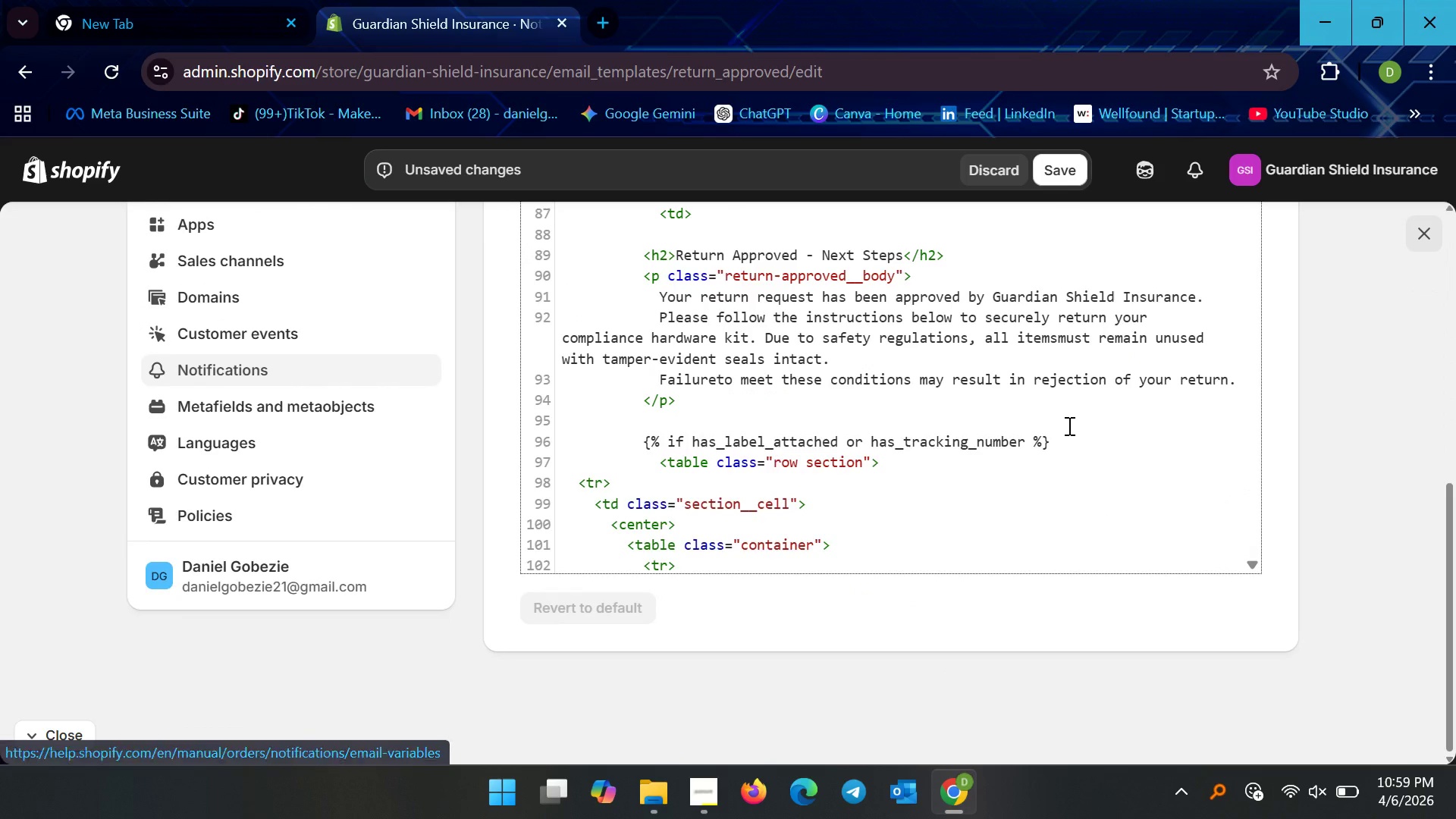 
scroll: coordinate [1310, 390], scroll_direction: up, amount: 24.0
 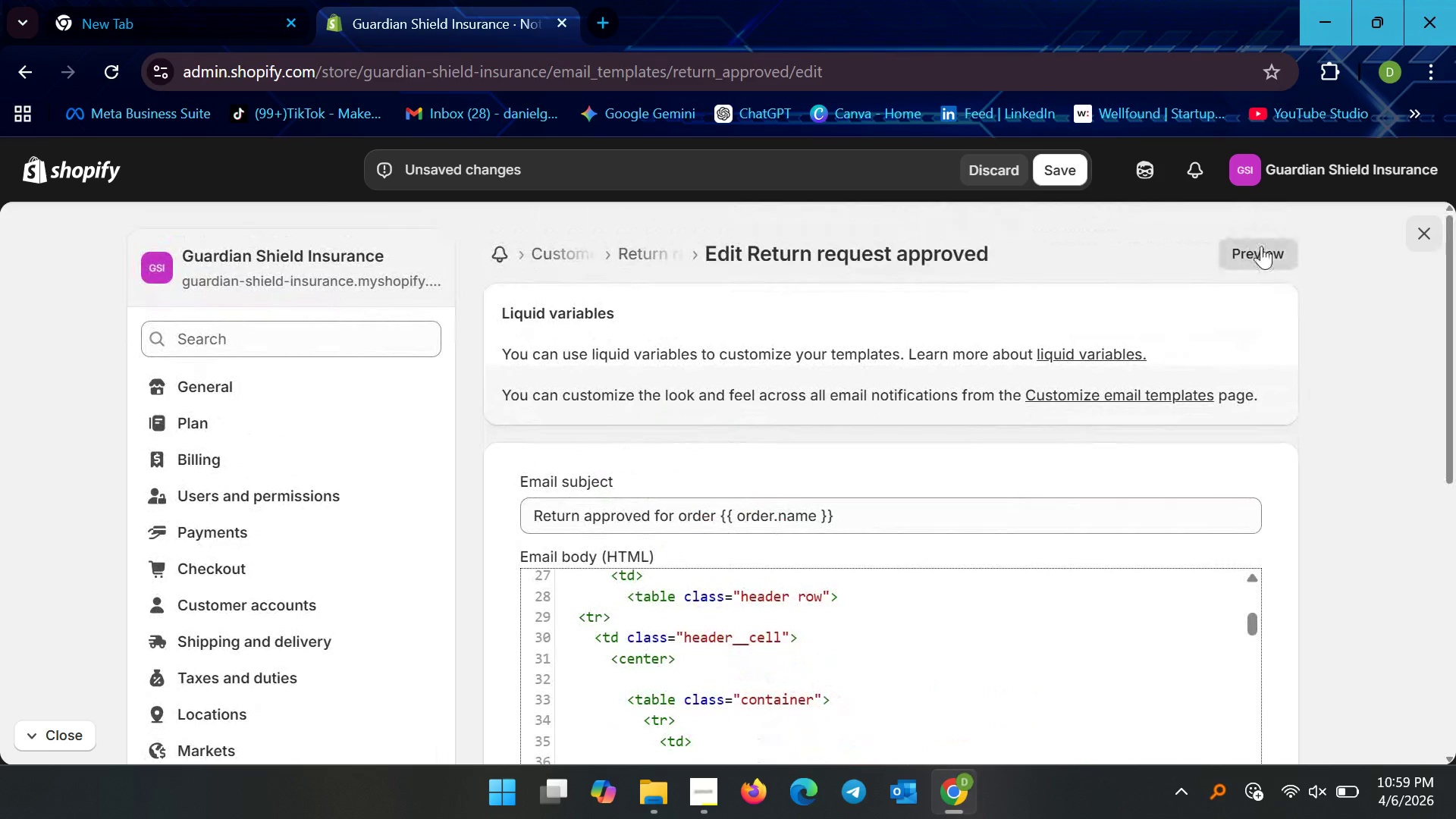 
left_click([1261, 246])
 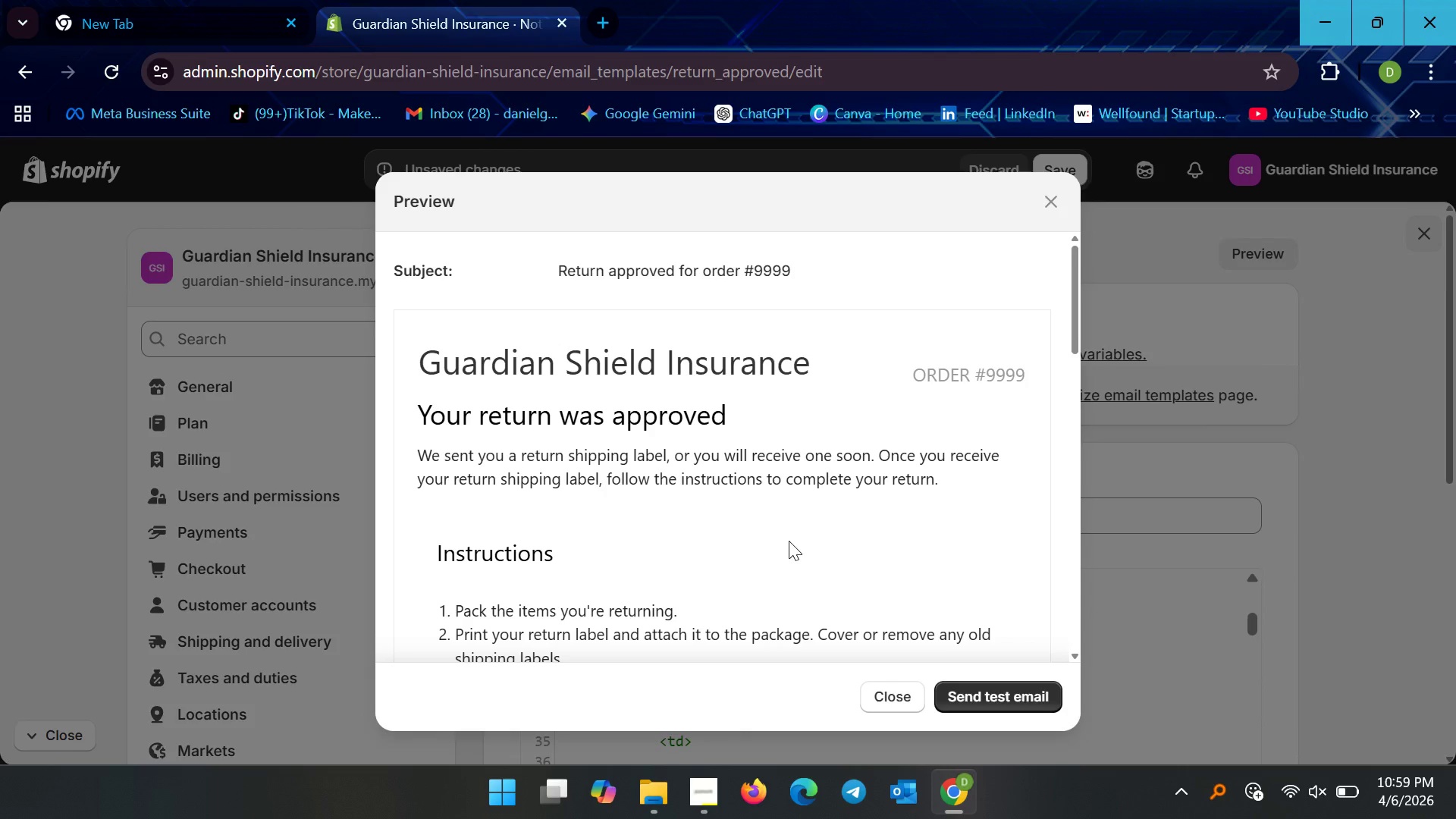 
wait(9.66)
 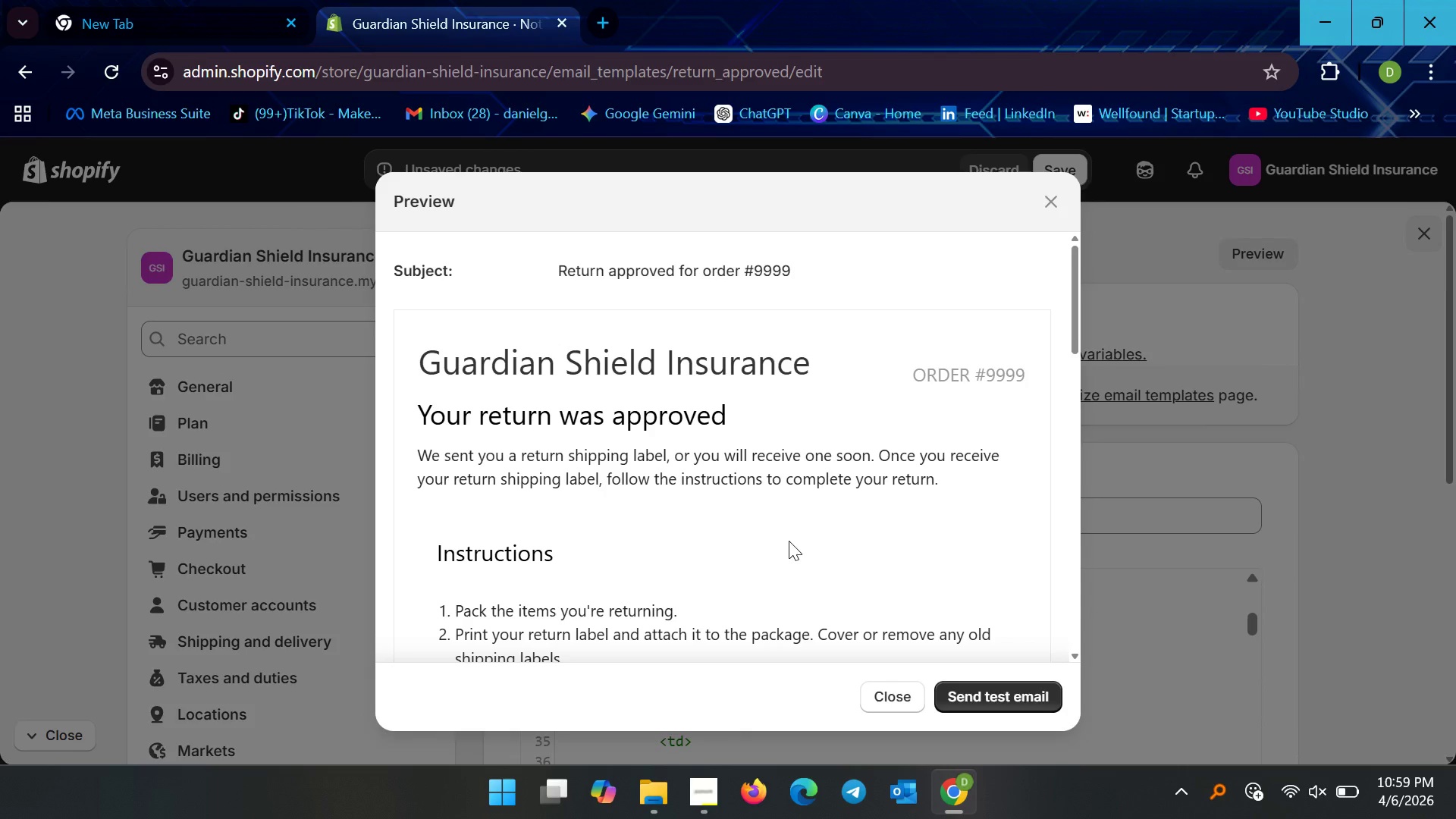 
scroll: coordinate [784, 544], scroll_direction: none, amount: 0.0
 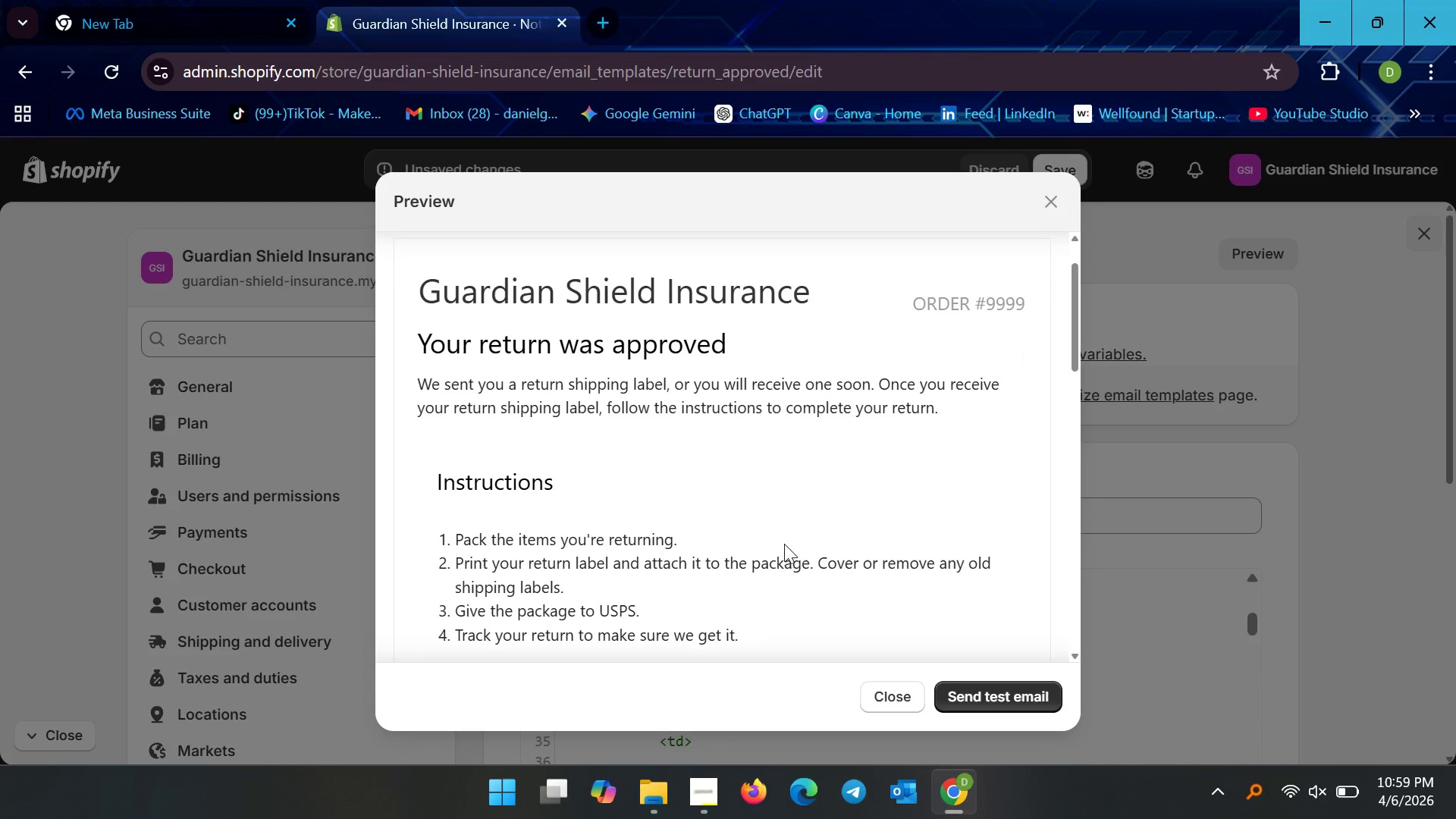 
scroll: coordinate [784, 544], scroll_direction: up, amount: 6.0
 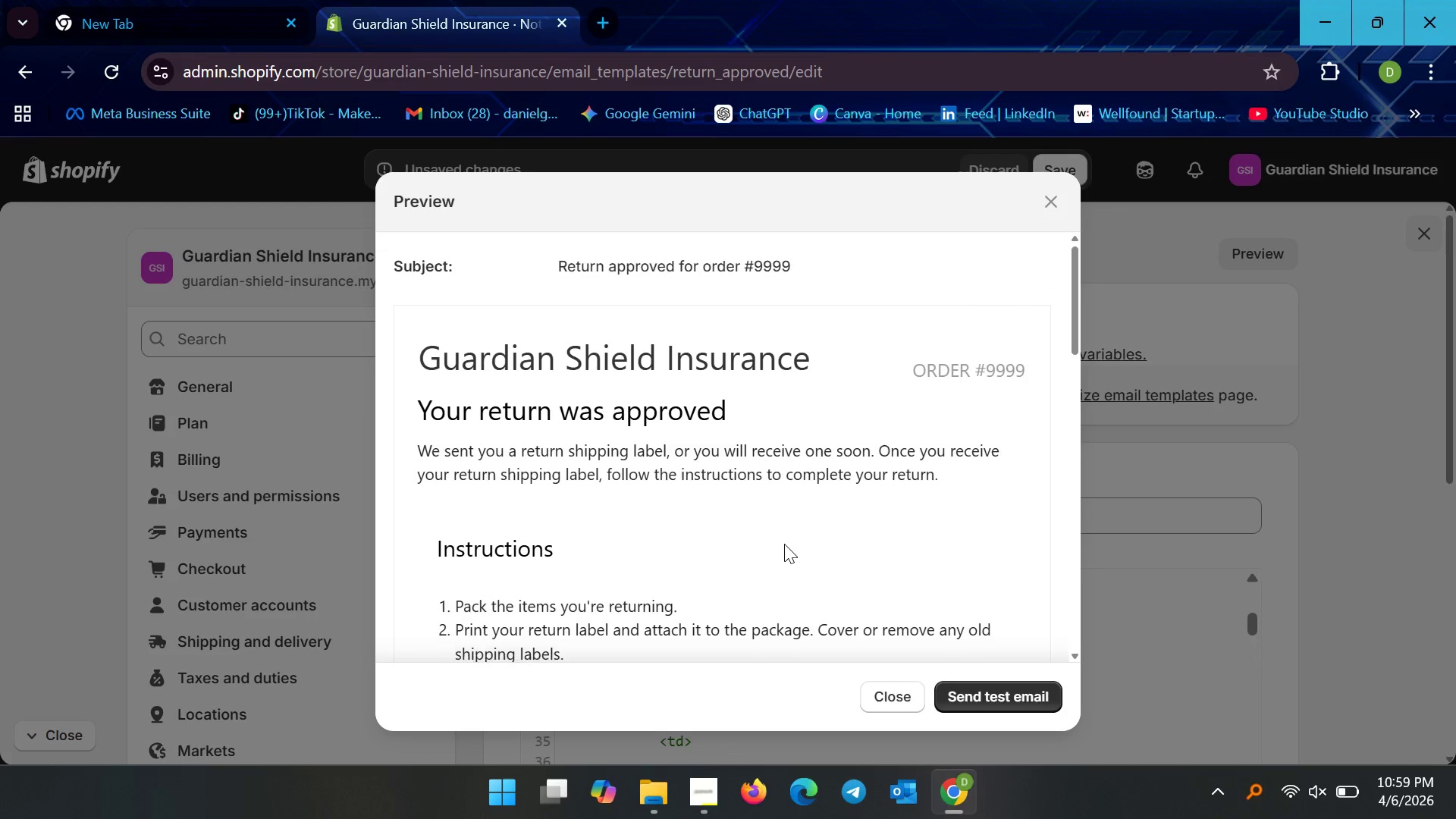 
scroll: coordinate [784, 544], scroll_direction: down, amount: 8.0
 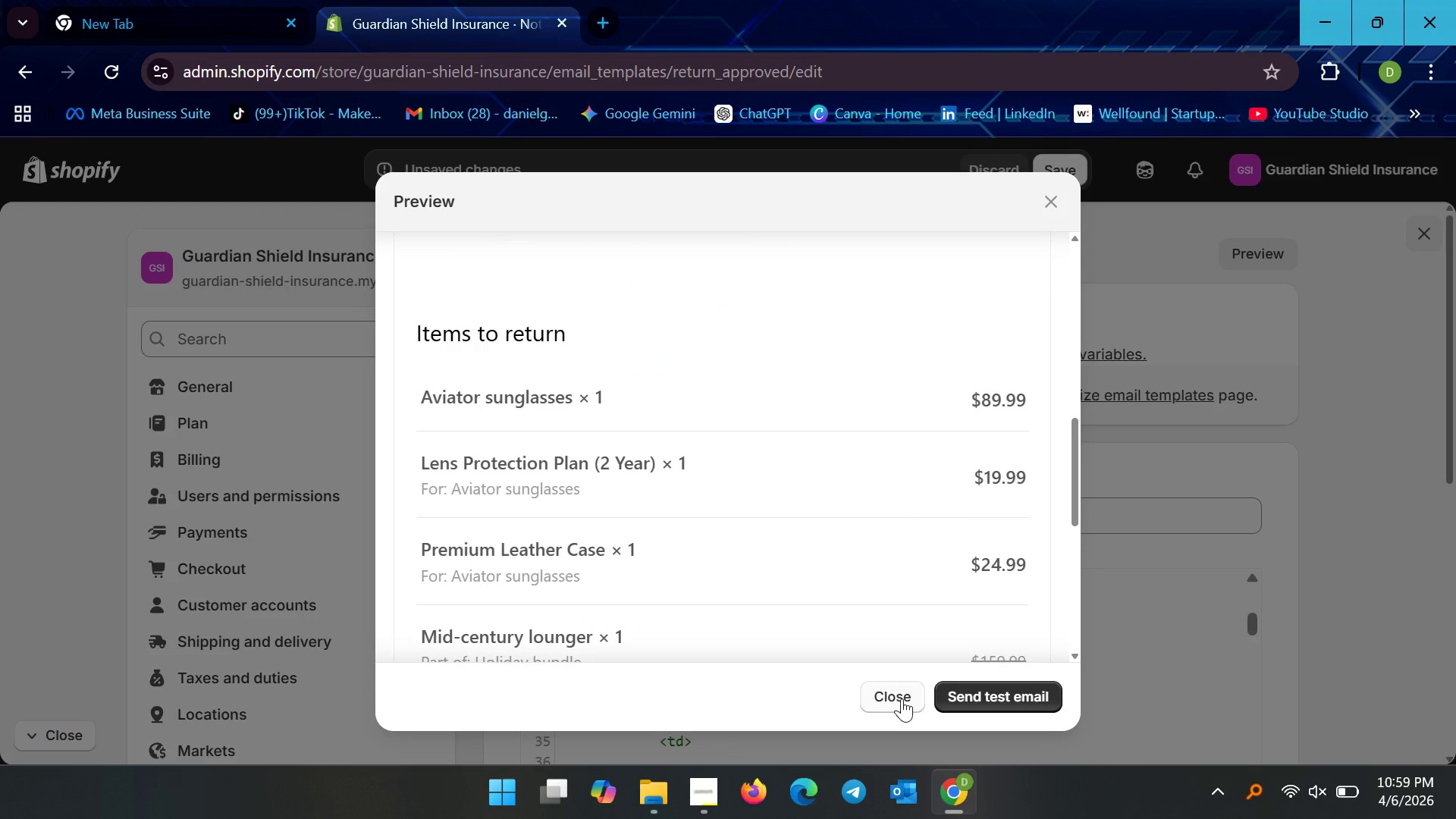 
left_click([899, 695])
 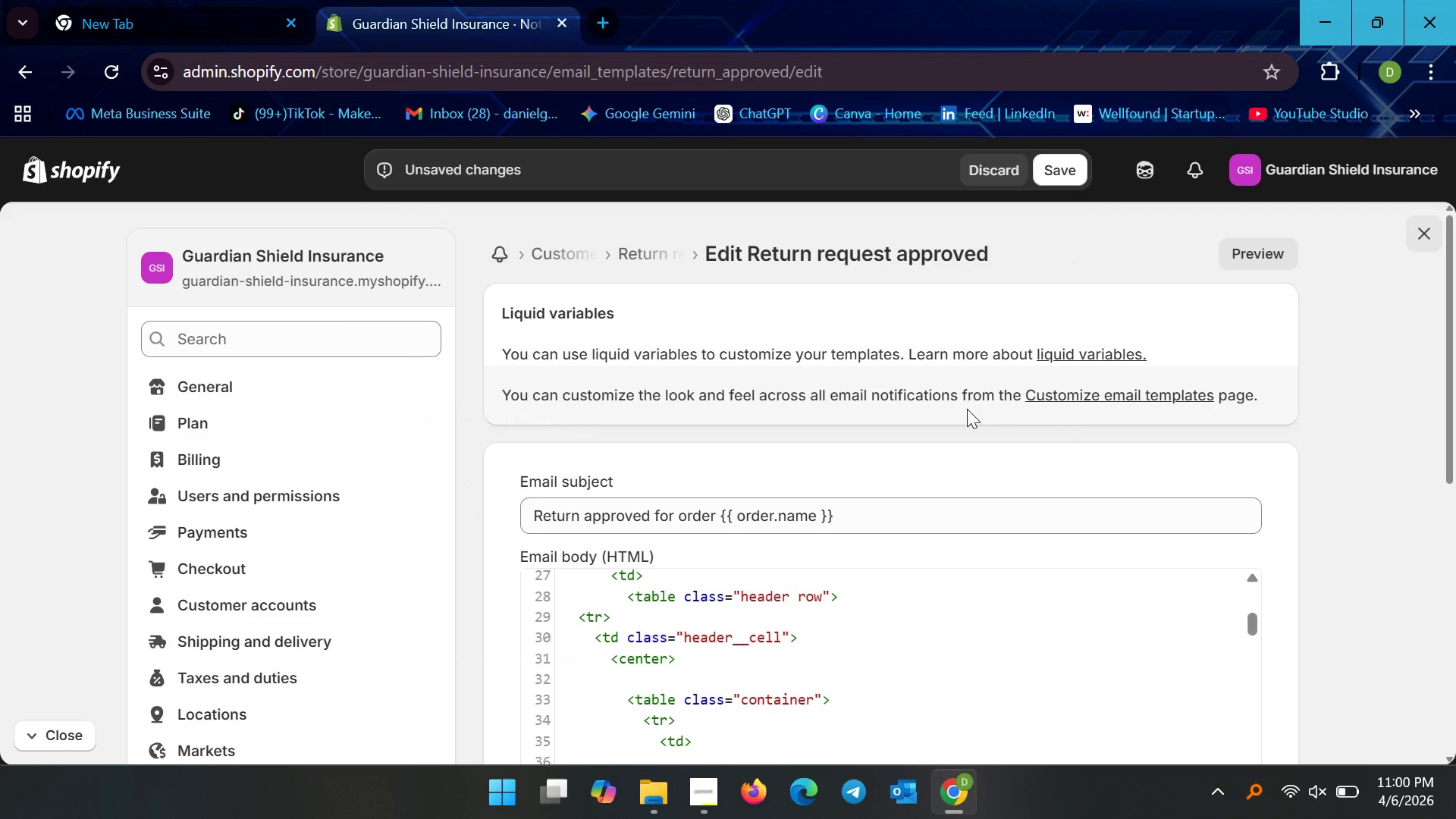 
scroll: coordinate [967, 408], scroll_direction: up, amount: 5.0
 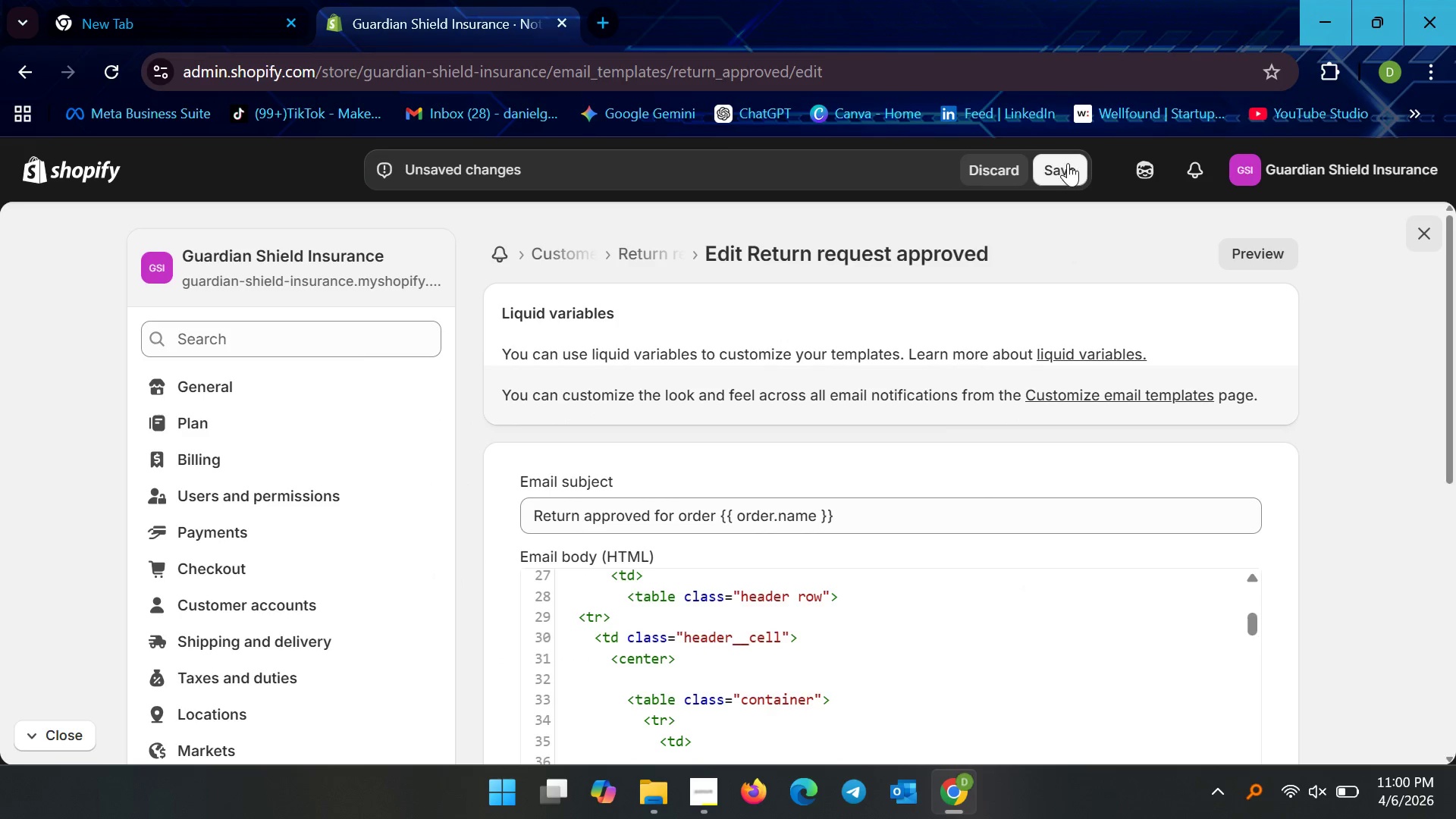 
left_click([1068, 163])
 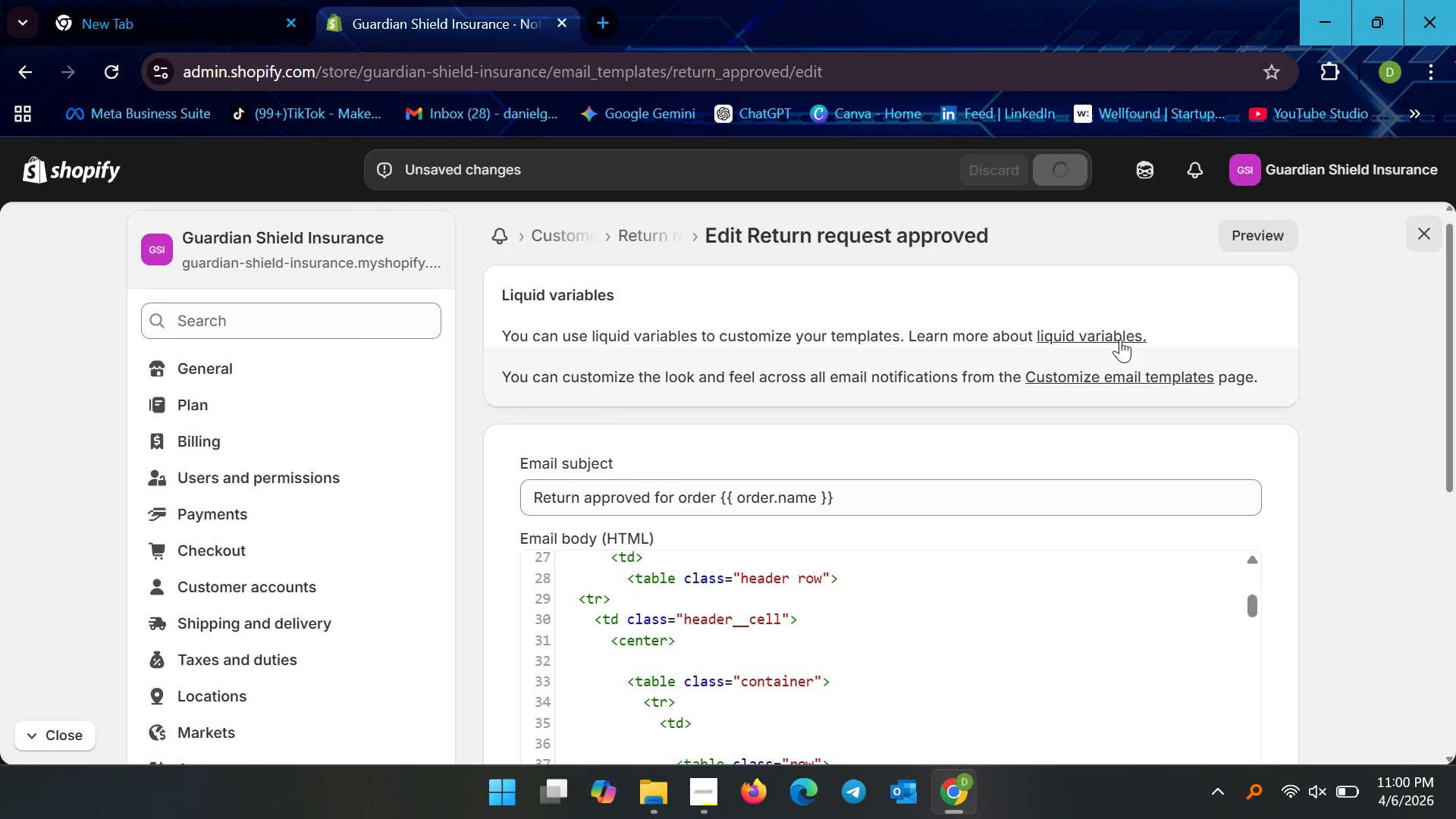 
mouse_move([1180, 325])
 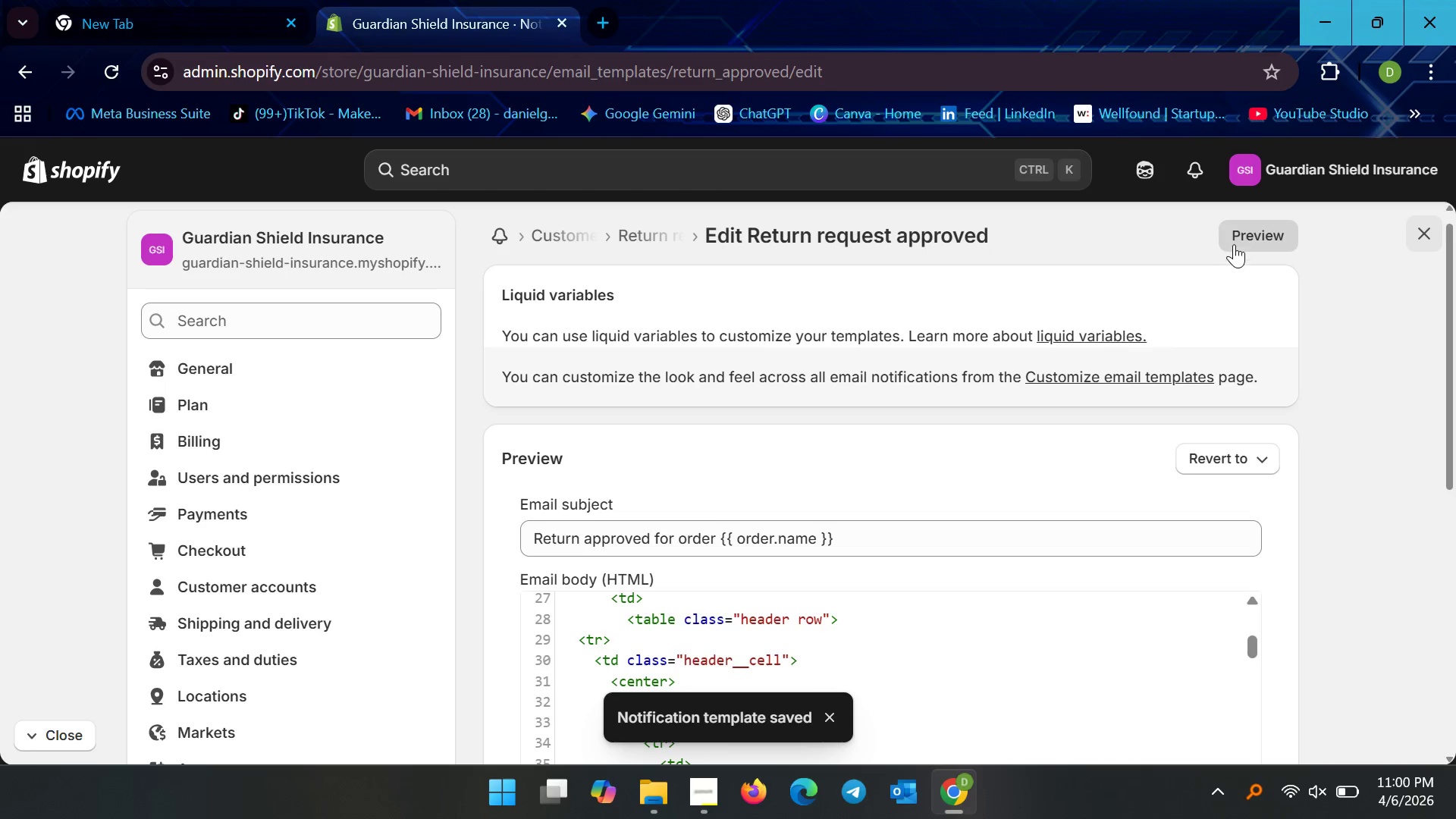 
left_click([1235, 244])
 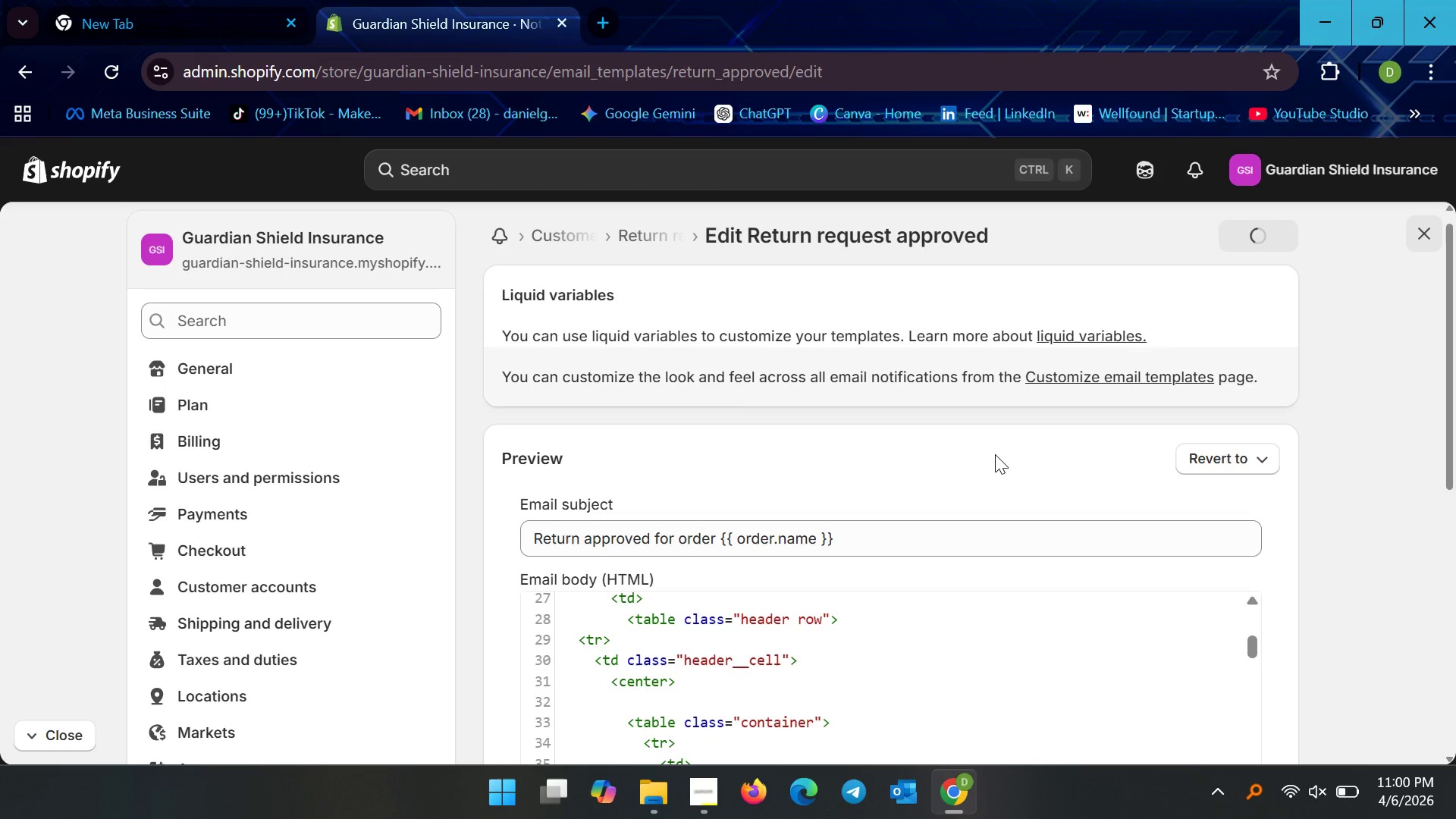 
wait(8.62)
 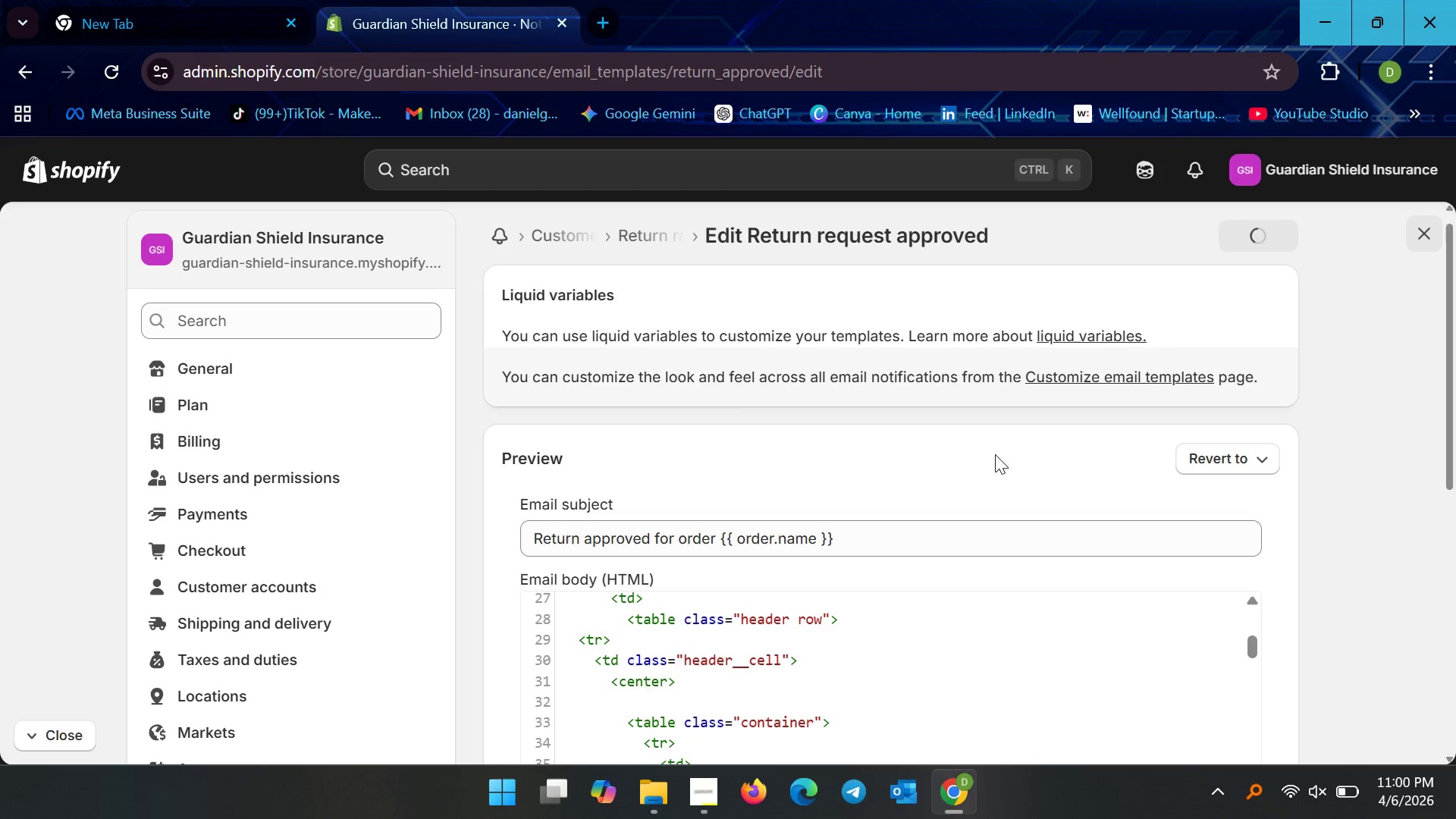 
scroll: coordinate [777, 498], scroll_direction: up, amount: 1.0
 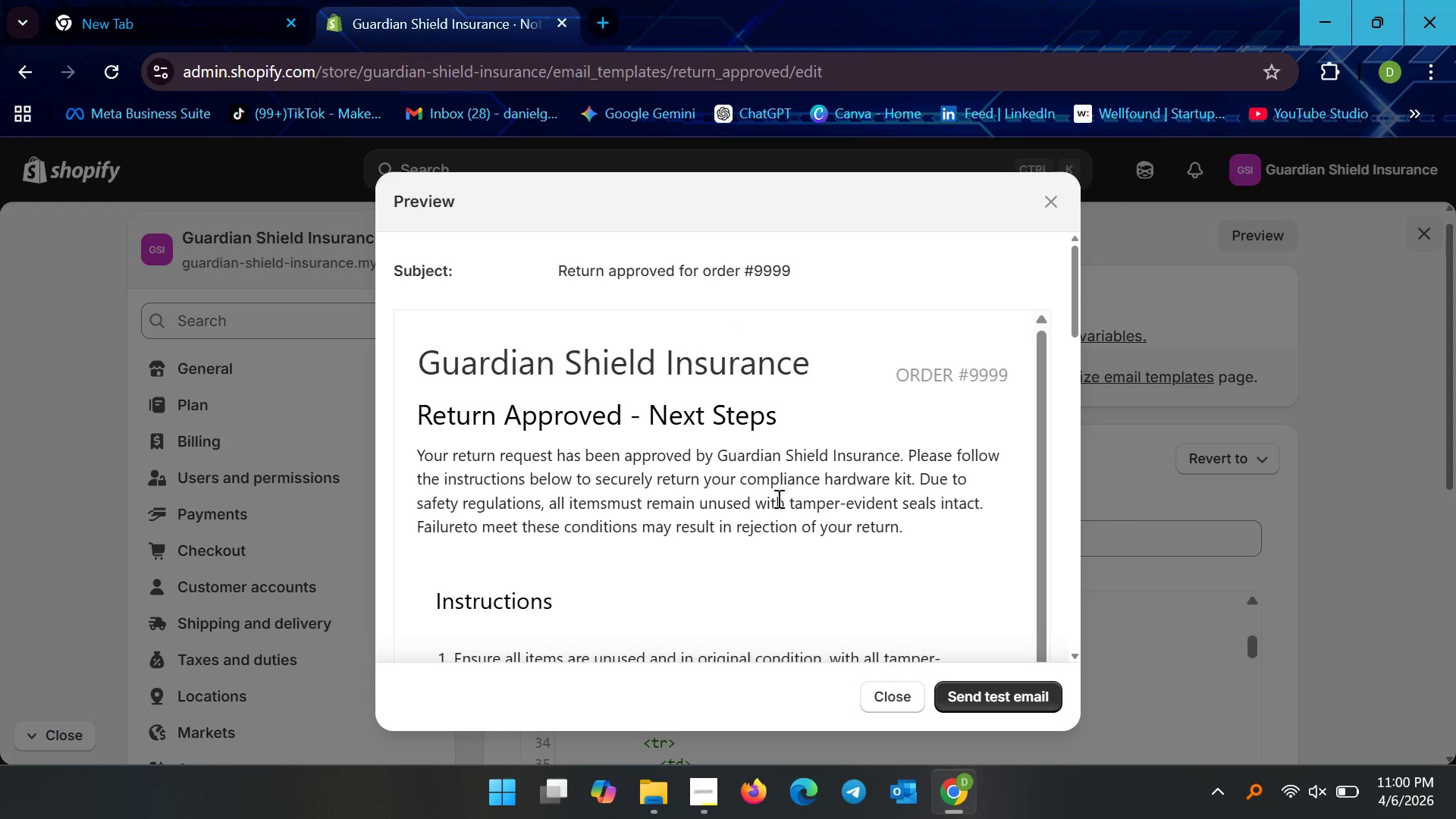 
scroll: coordinate [777, 498], scroll_direction: down, amount: 2.0
 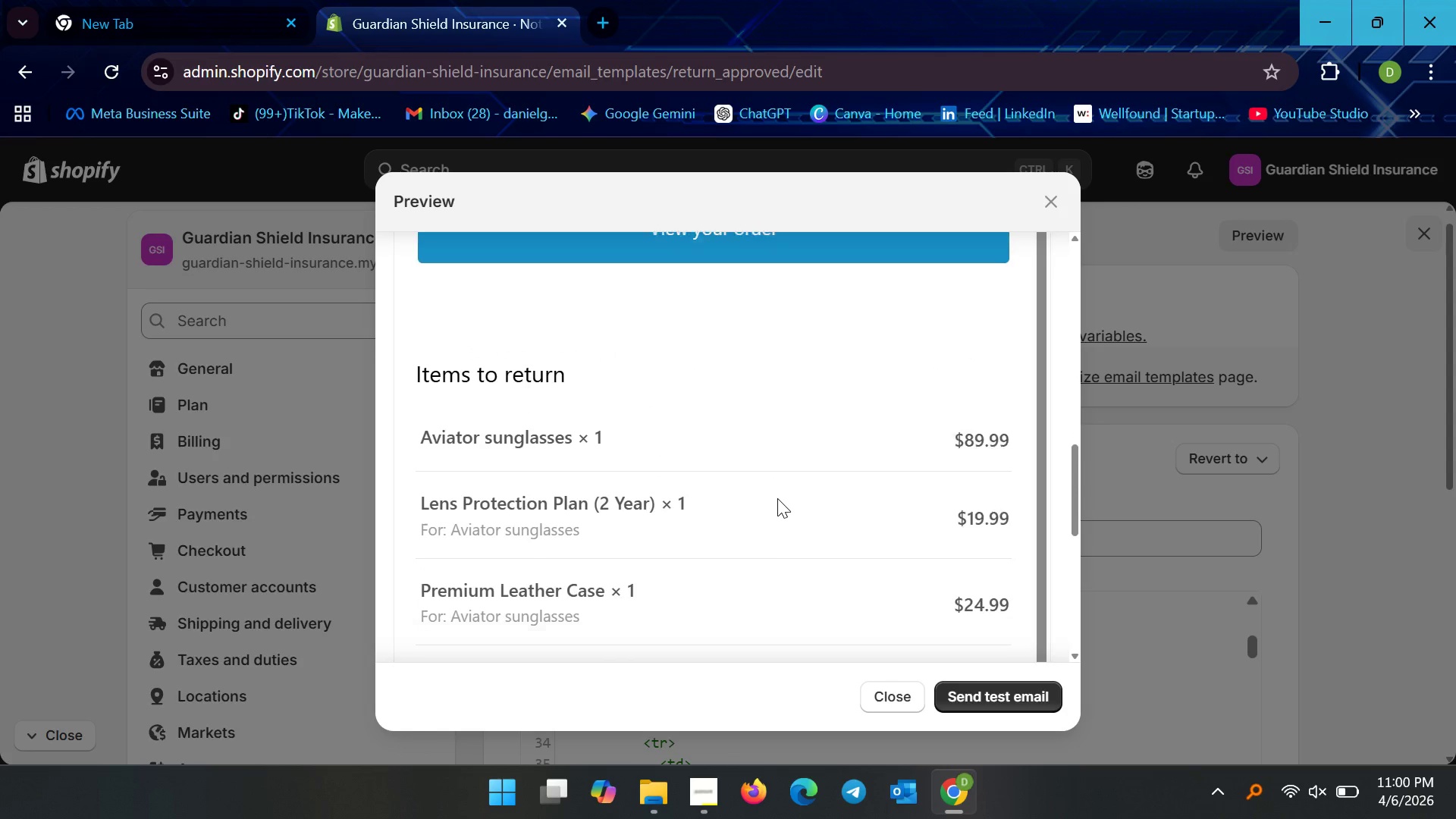 
scroll: coordinate [806, 433], scroll_direction: up, amount: 8.0
 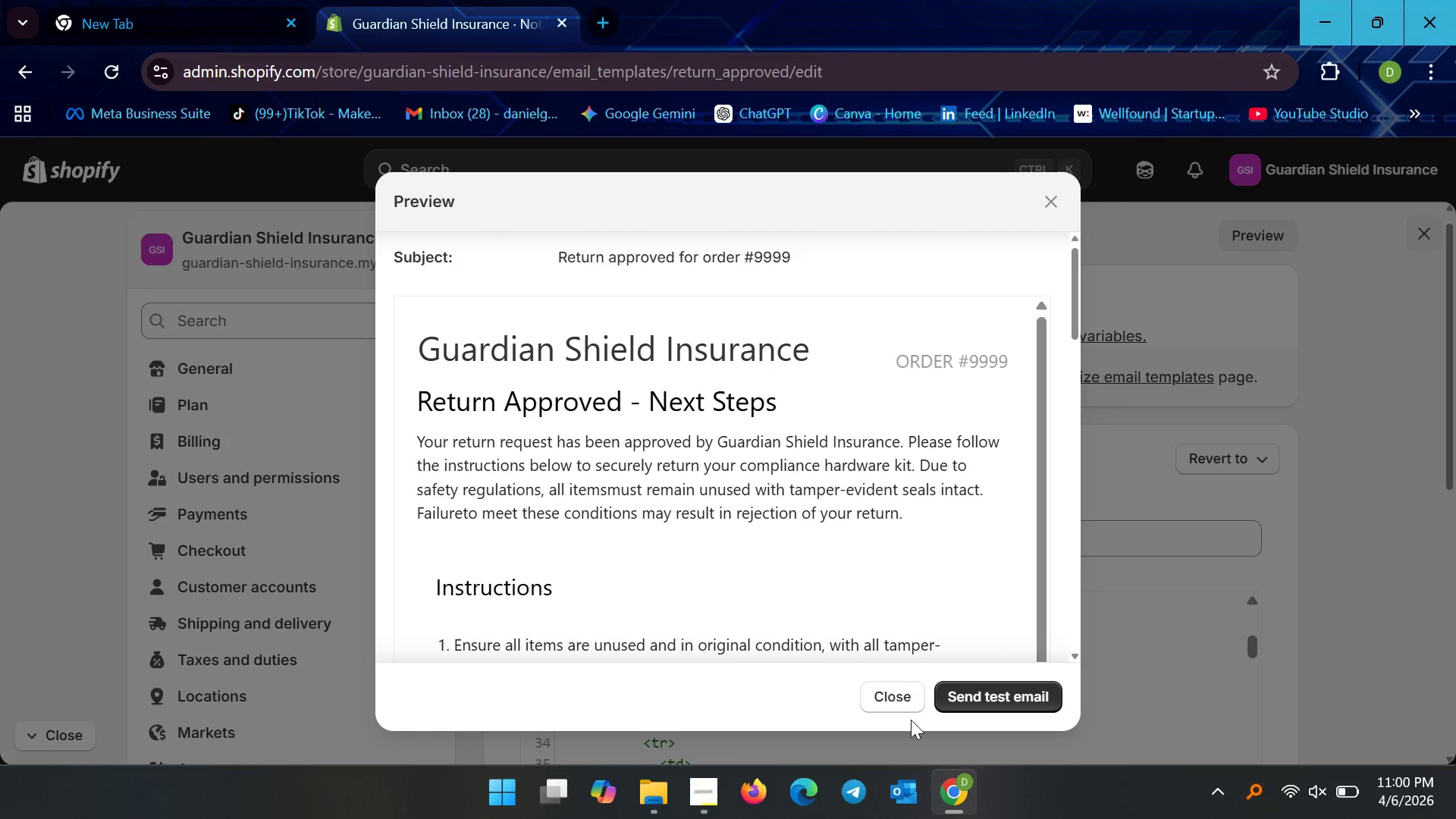 
left_click([903, 701])
 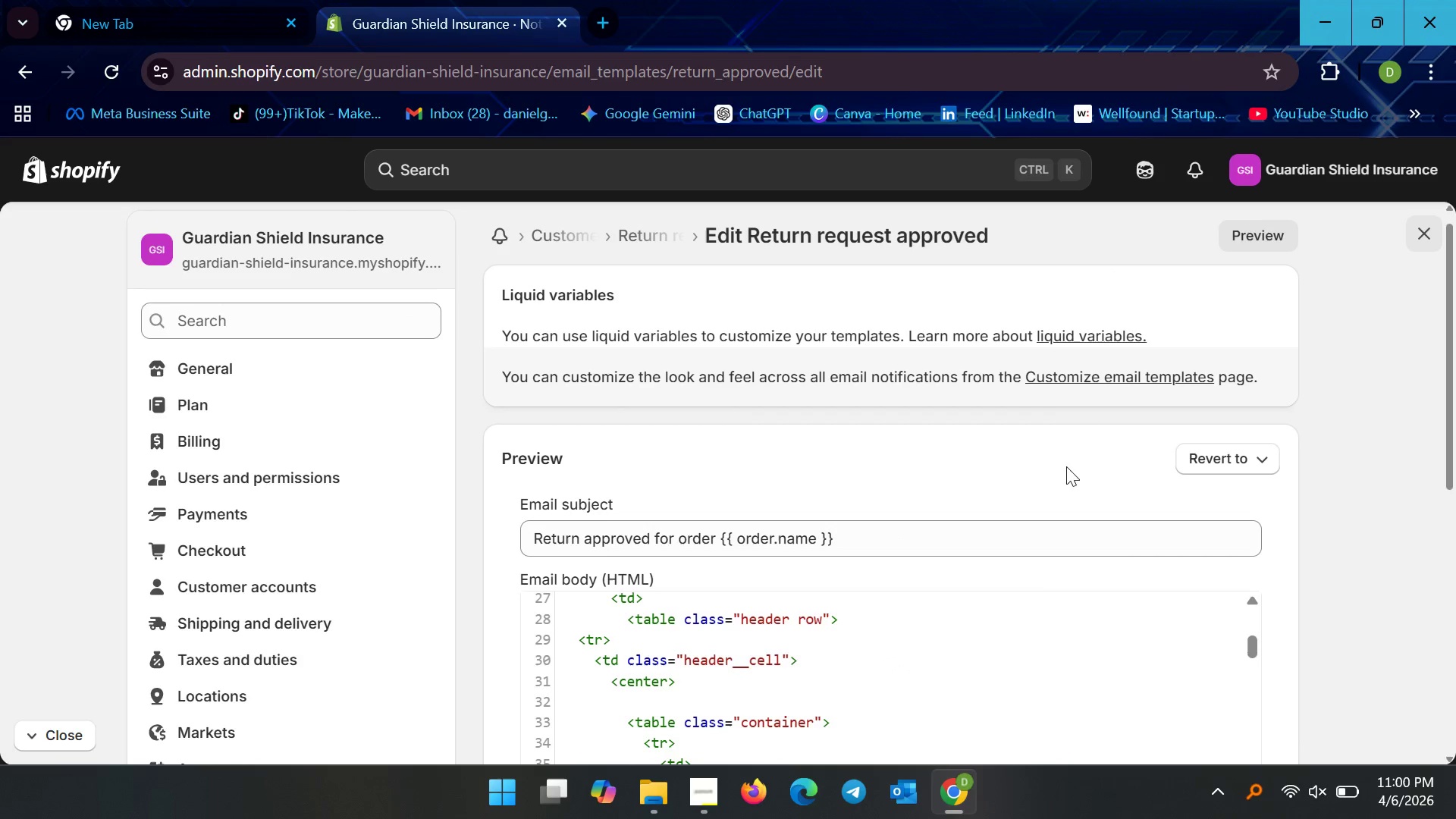 
left_click([1078, 431])
 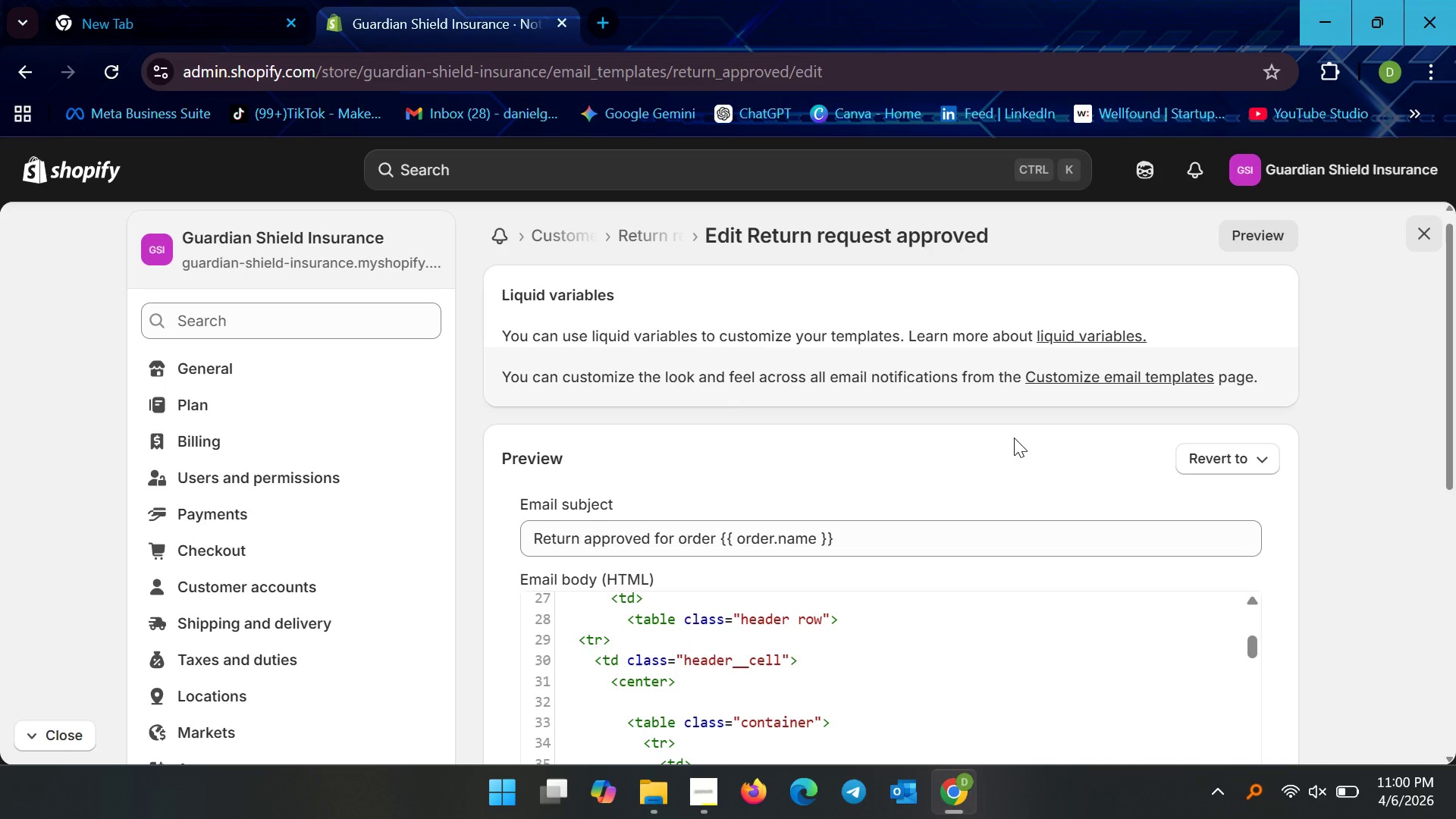 
wait(18.16)
 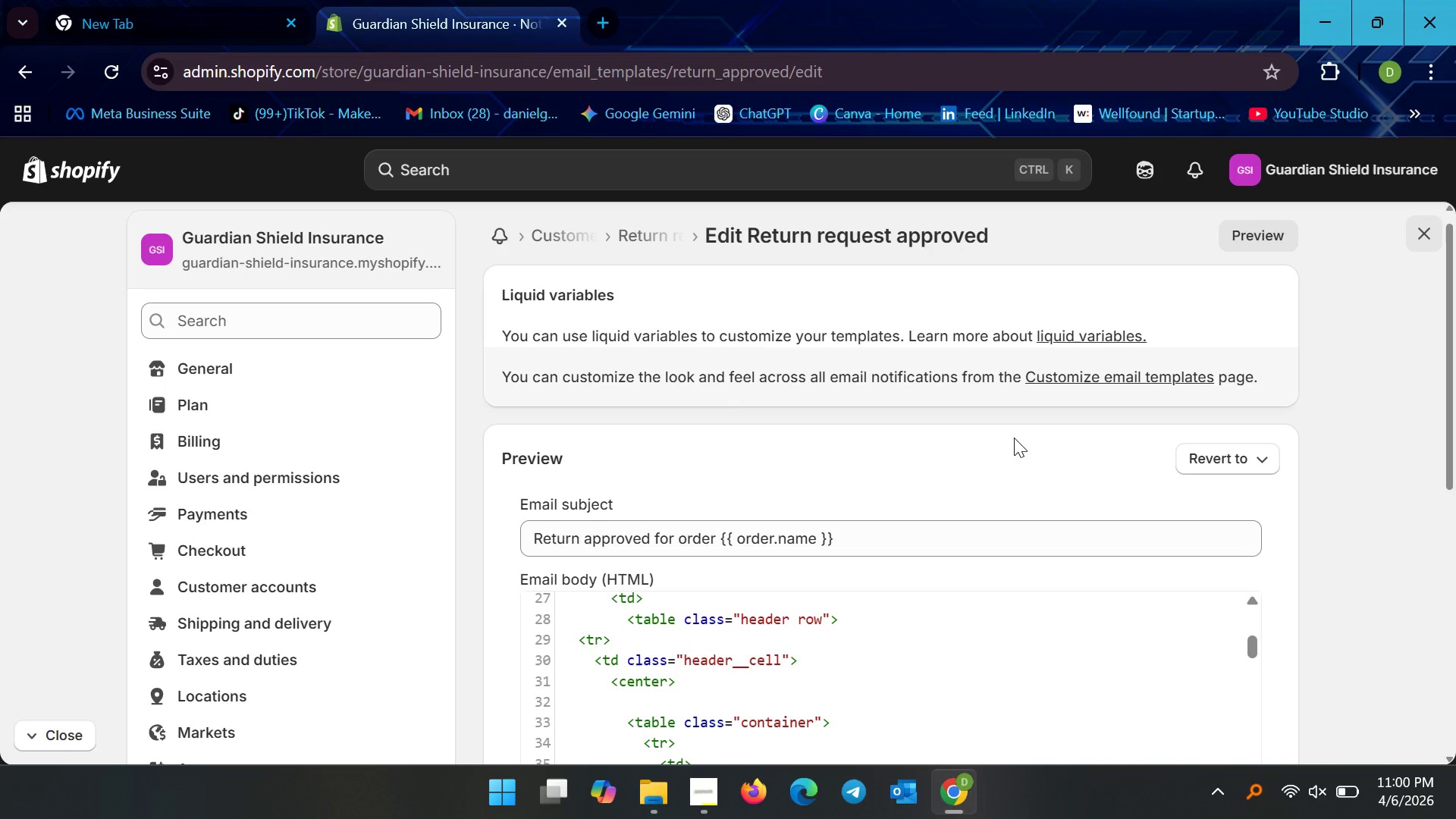 
scroll: coordinate [1010, 426], scroll_direction: up, amount: 2.0
 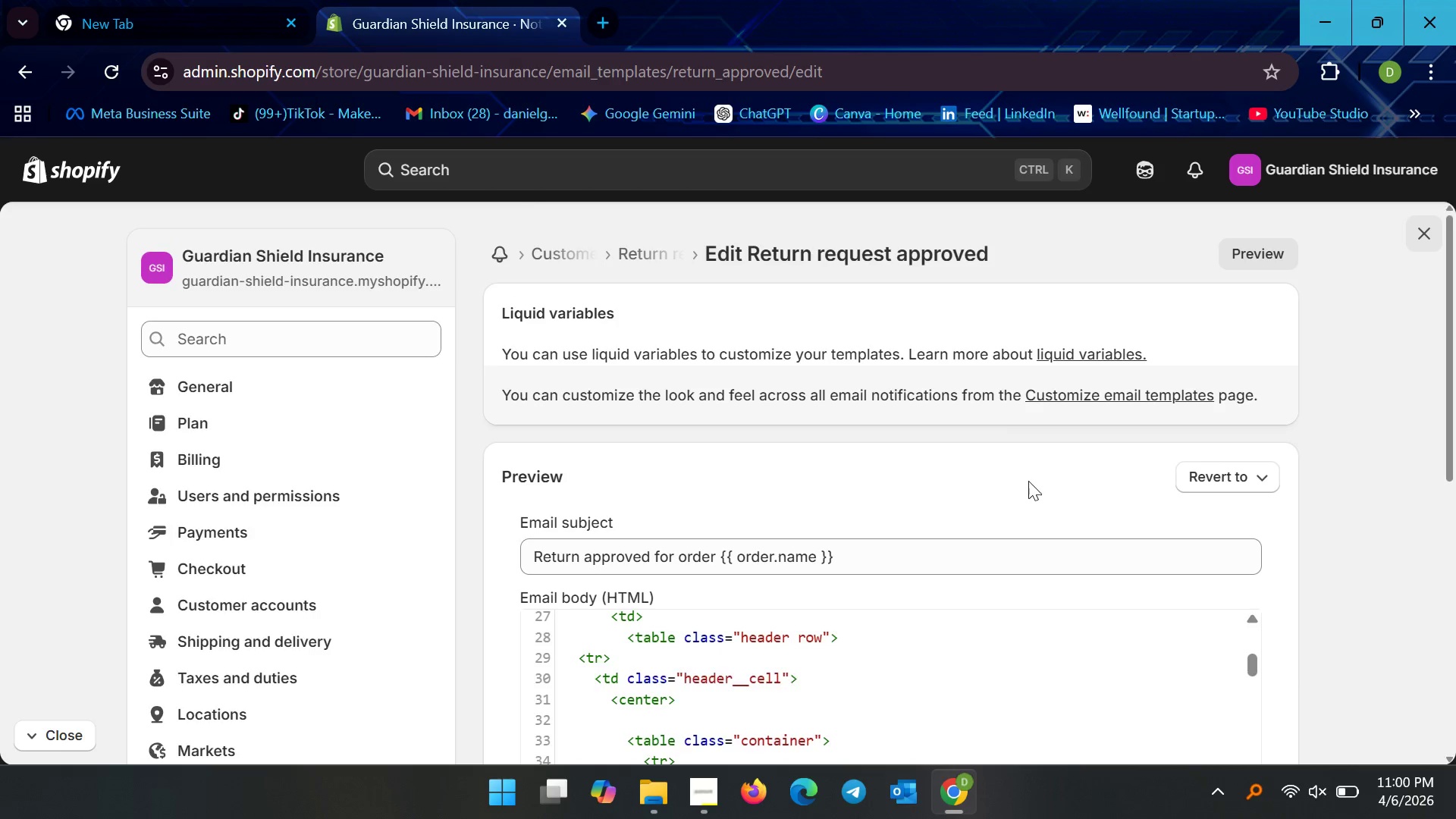 
scroll: coordinate [1029, 482], scroll_direction: down, amount: 7.0
 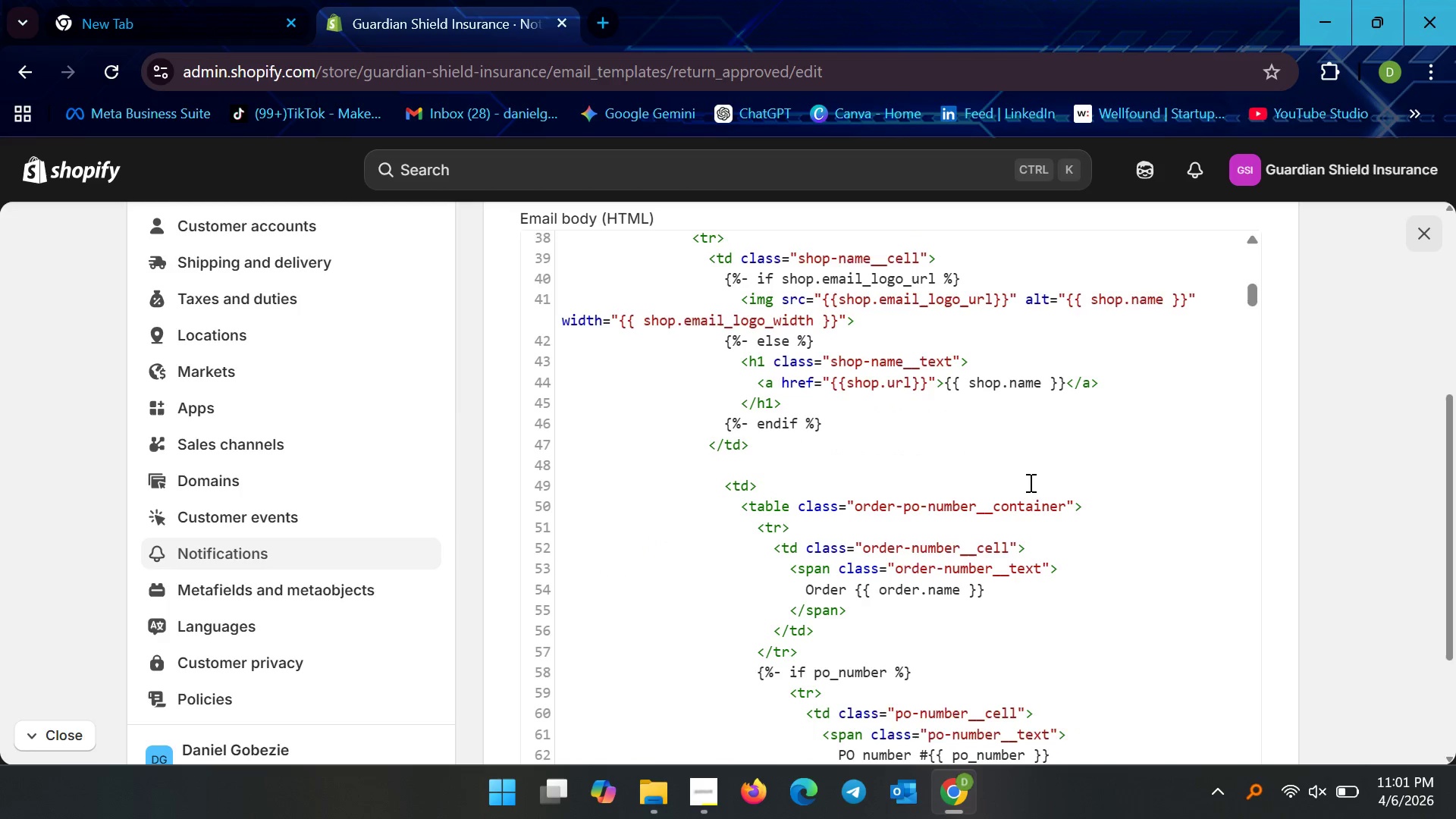 
scroll: coordinate [1029, 482], scroll_direction: up, amount: 2.0
 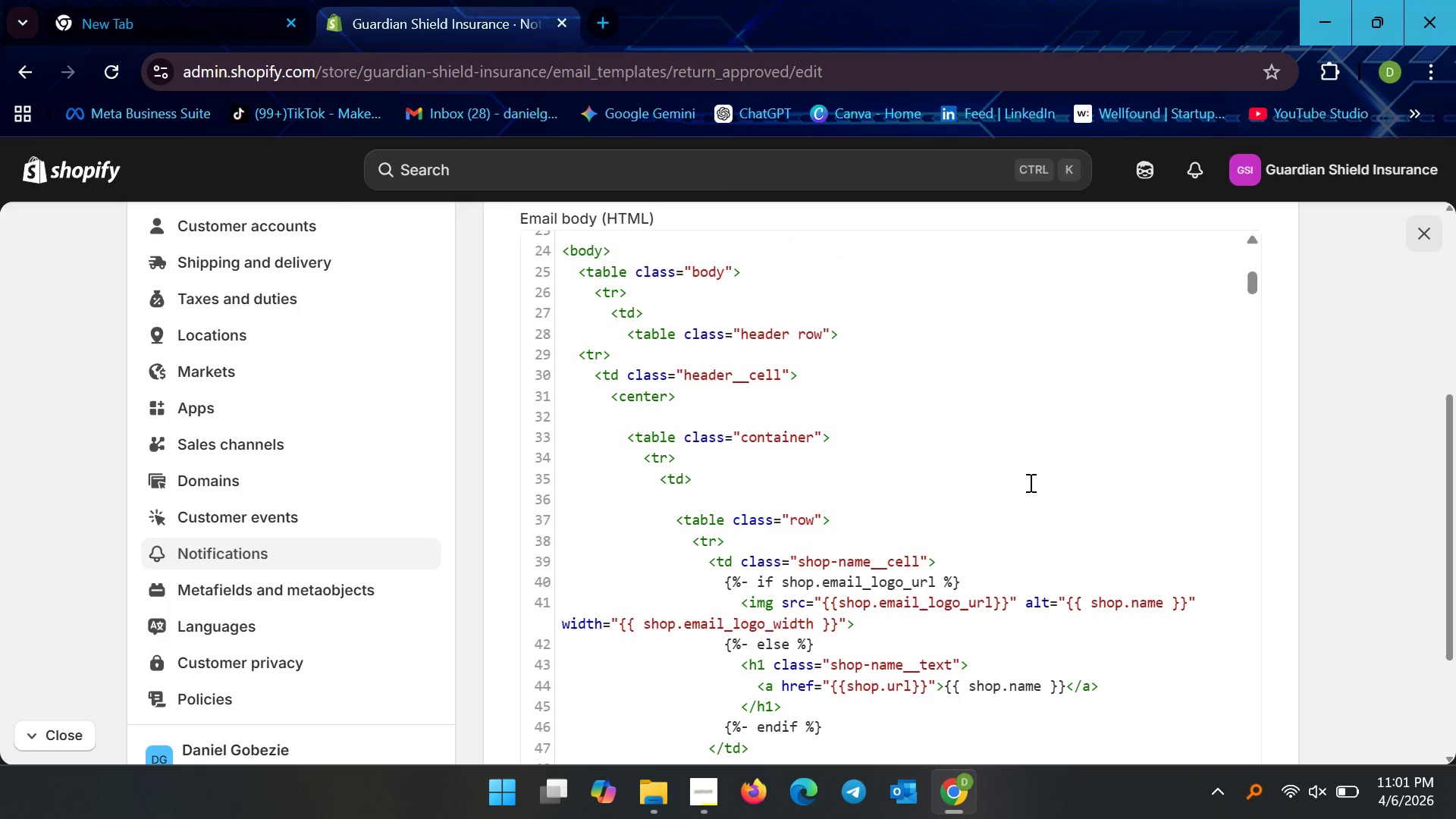 
scroll: coordinate [1029, 482], scroll_direction: none, amount: 0.0
 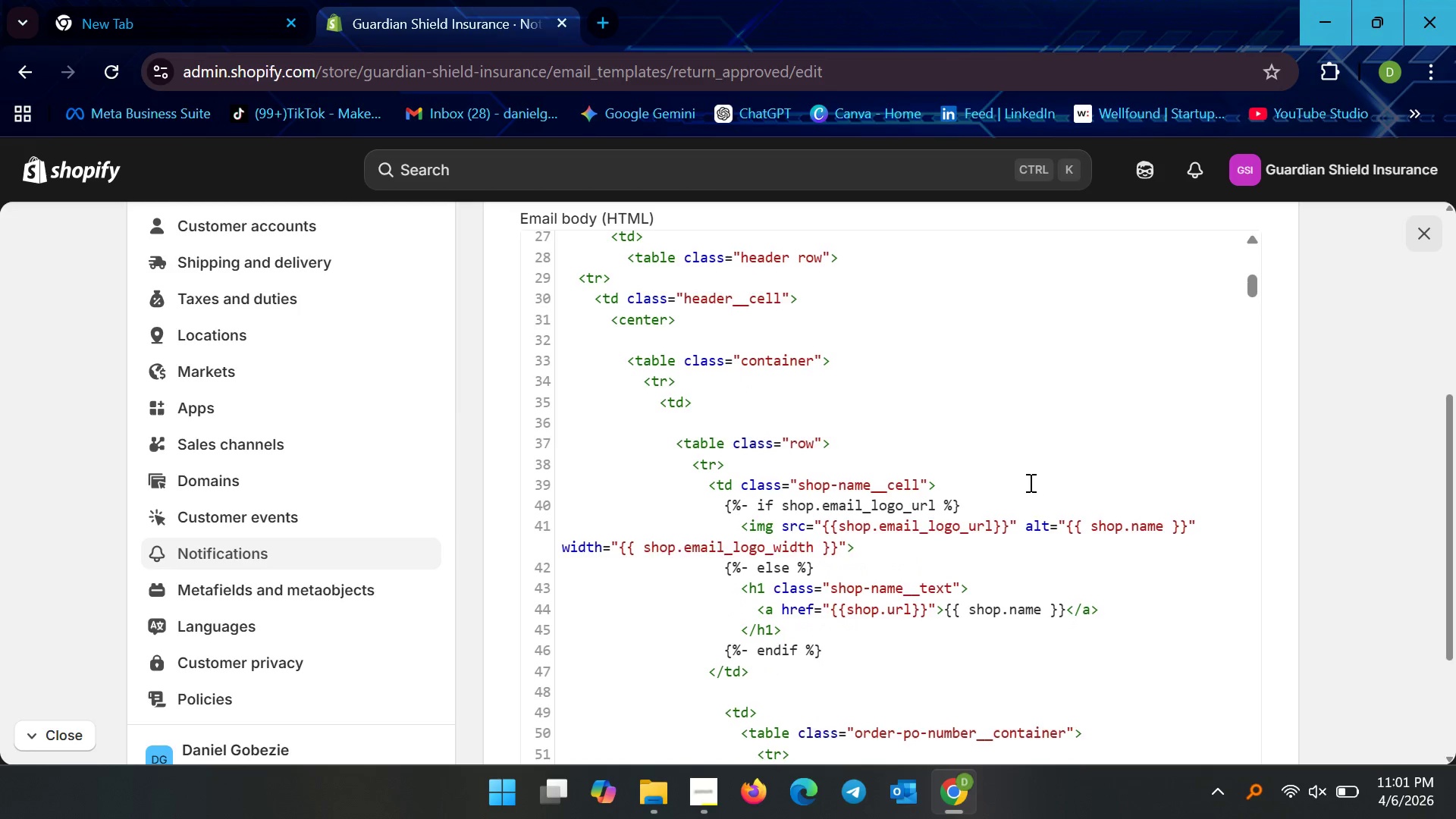 
scroll: coordinate [1029, 482], scroll_direction: down, amount: 10.0
 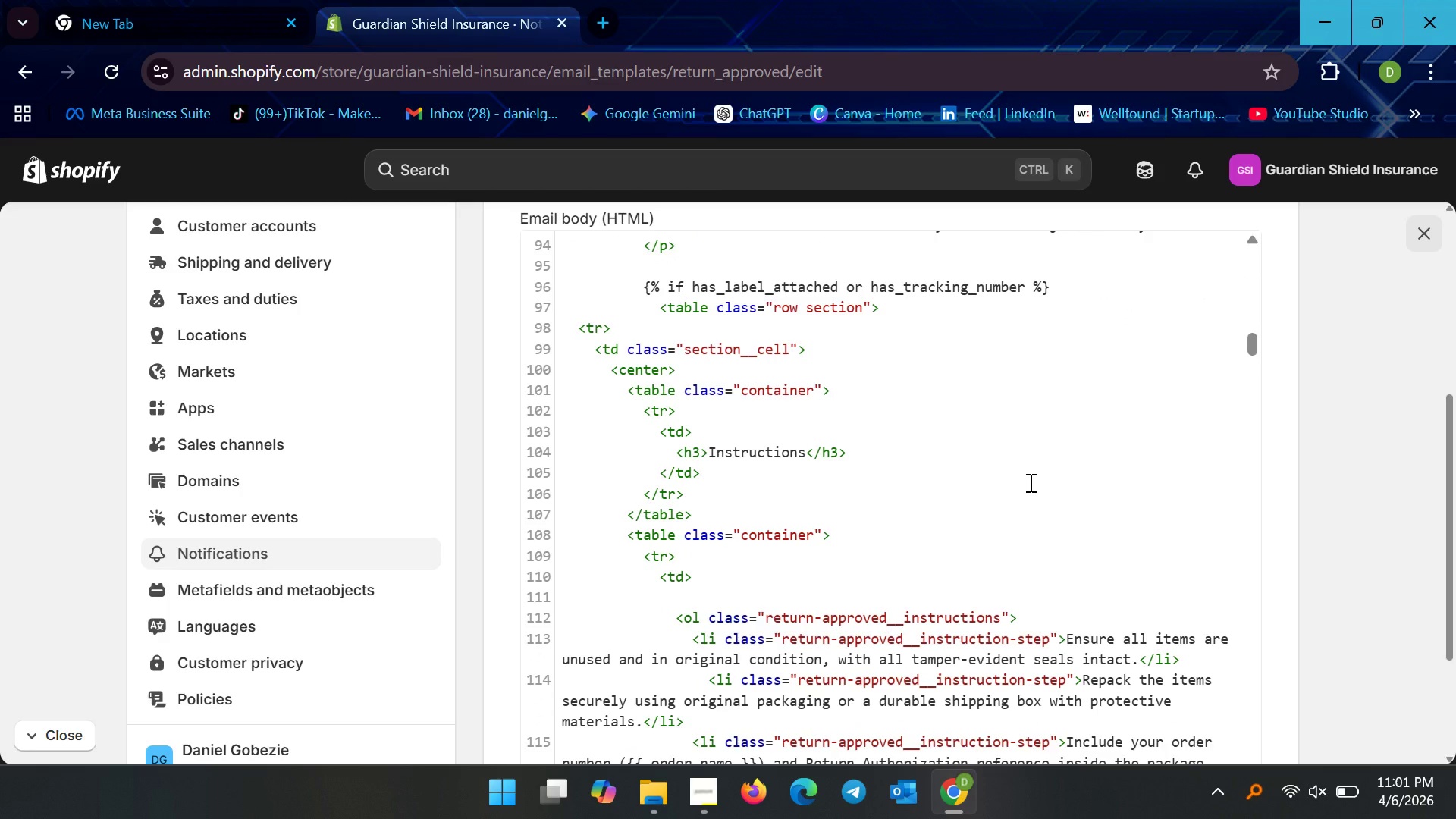 
scroll: coordinate [1029, 482], scroll_direction: up, amount: 2.0